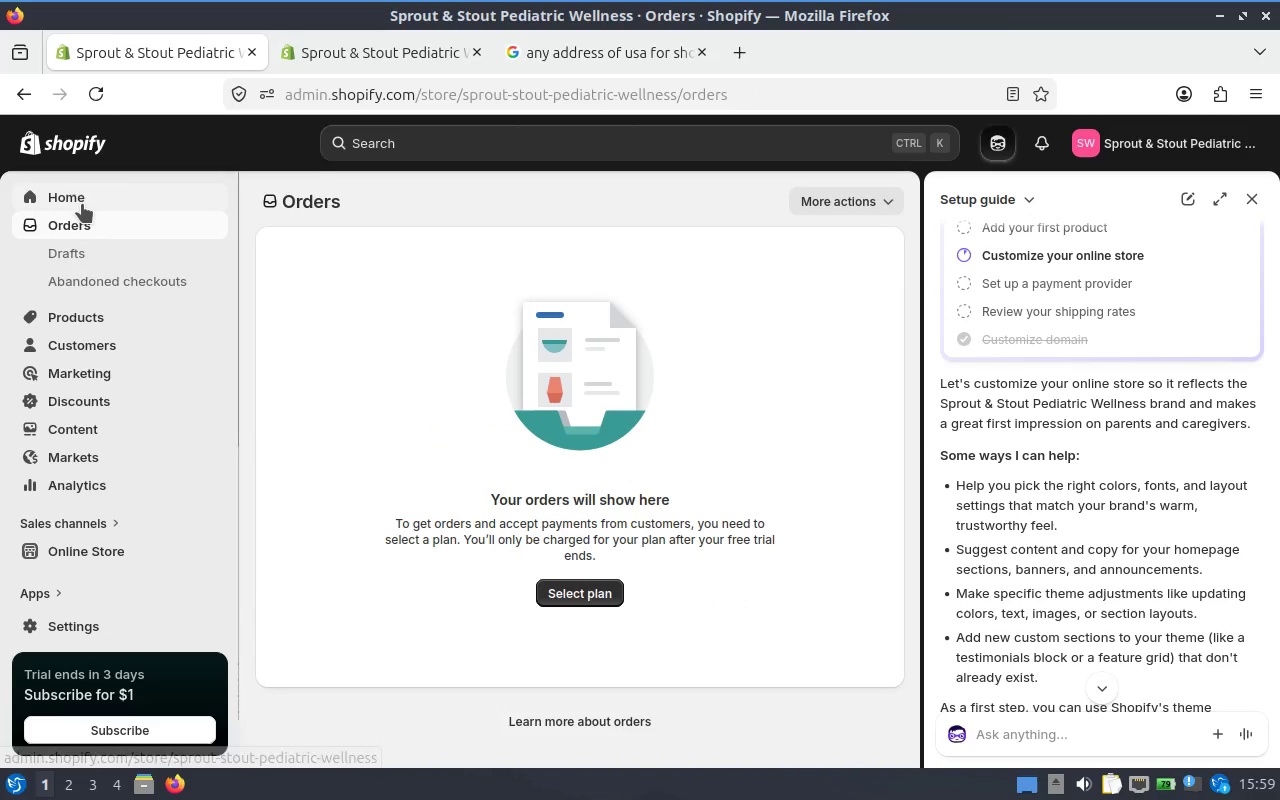 
left_click([82, 204])
 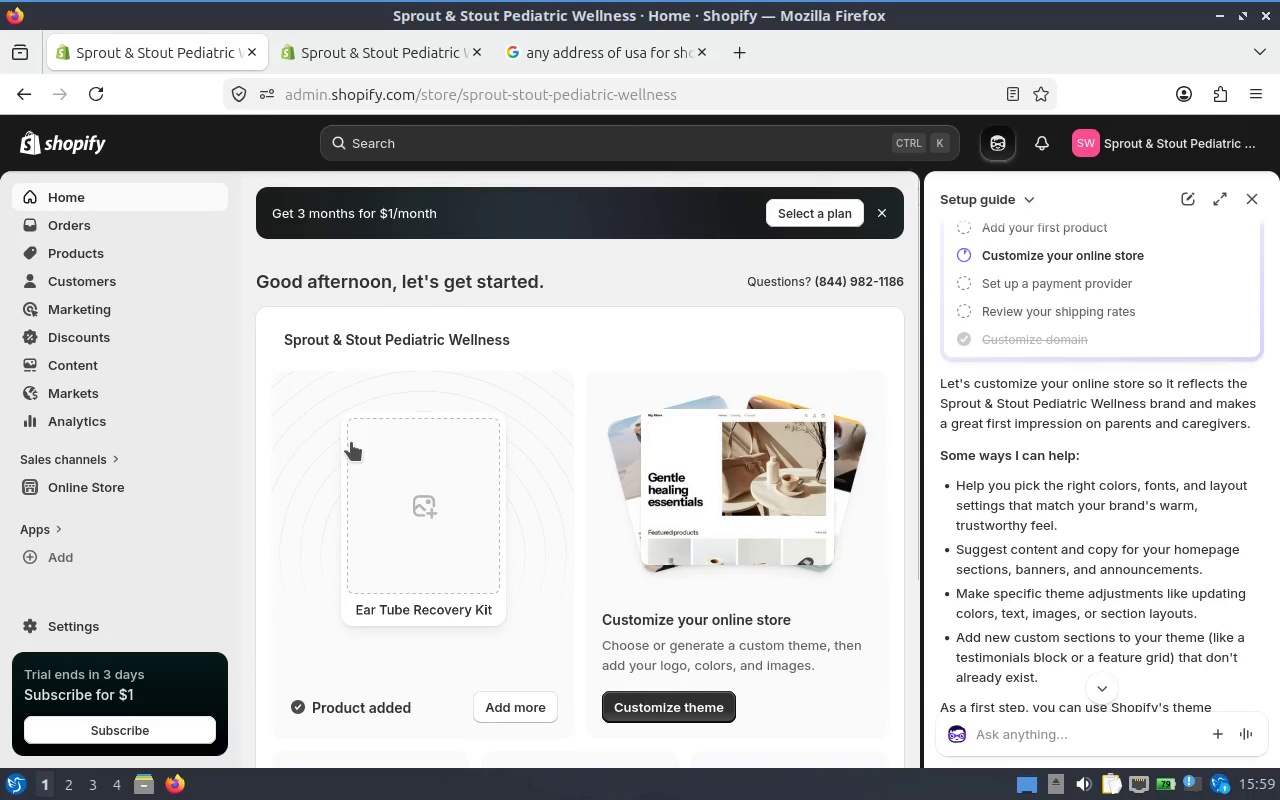 
scroll: coordinate [361, 414], scroll_direction: down, amount: 3.0
 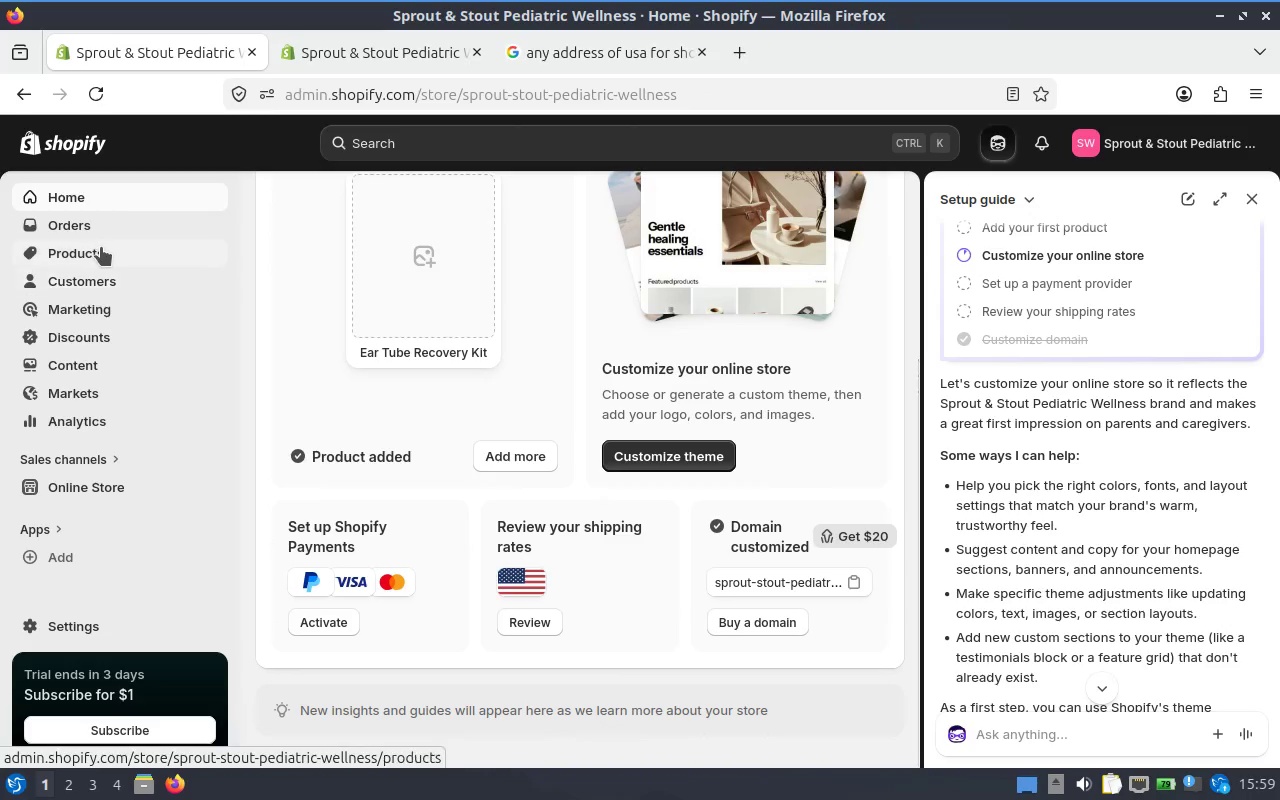 
left_click([101, 247])
 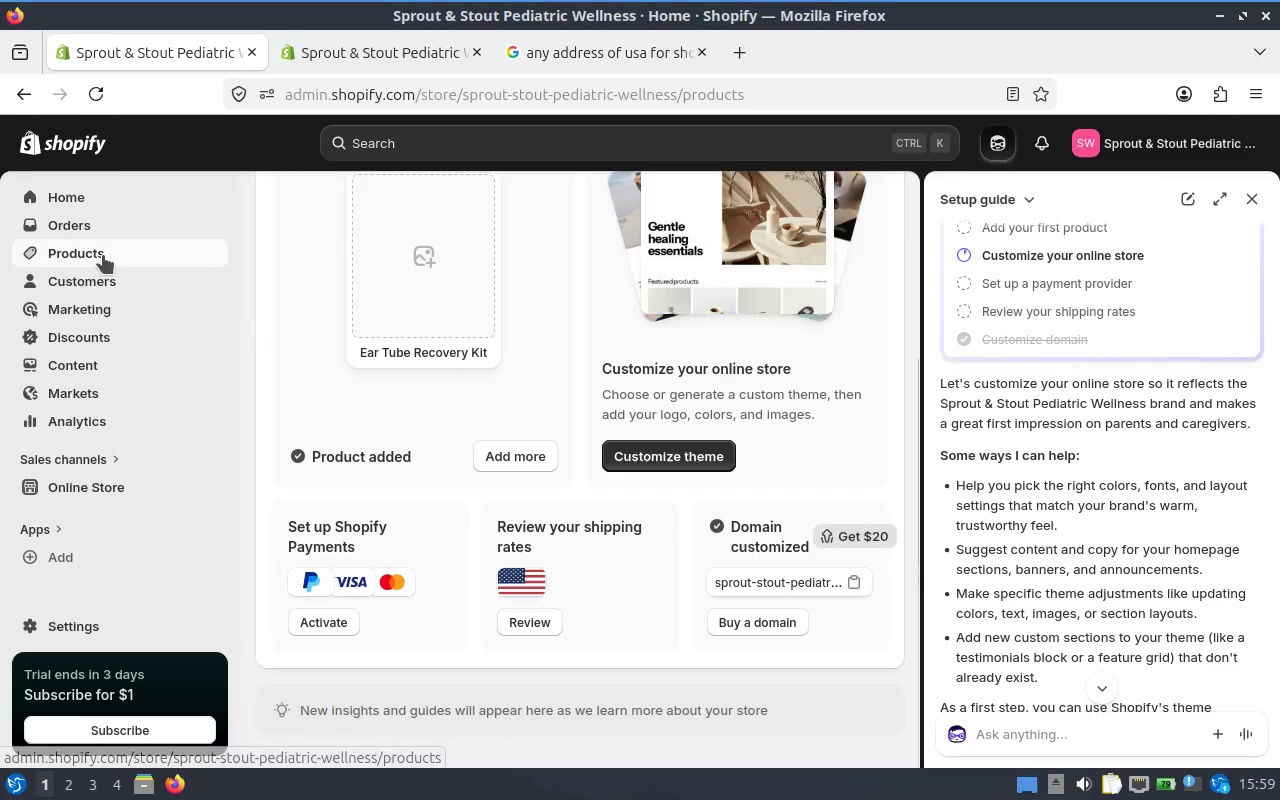 
mouse_move([120, 299])
 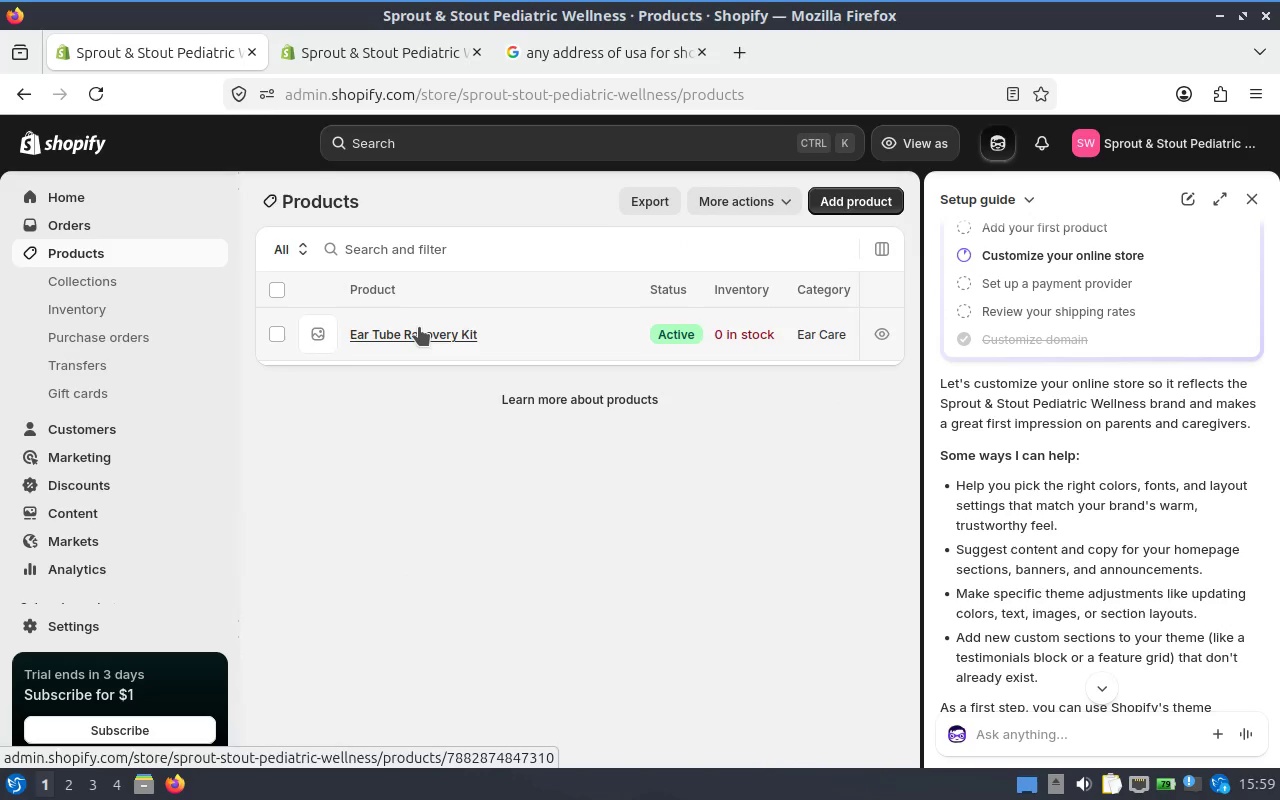 
left_click([417, 327])
 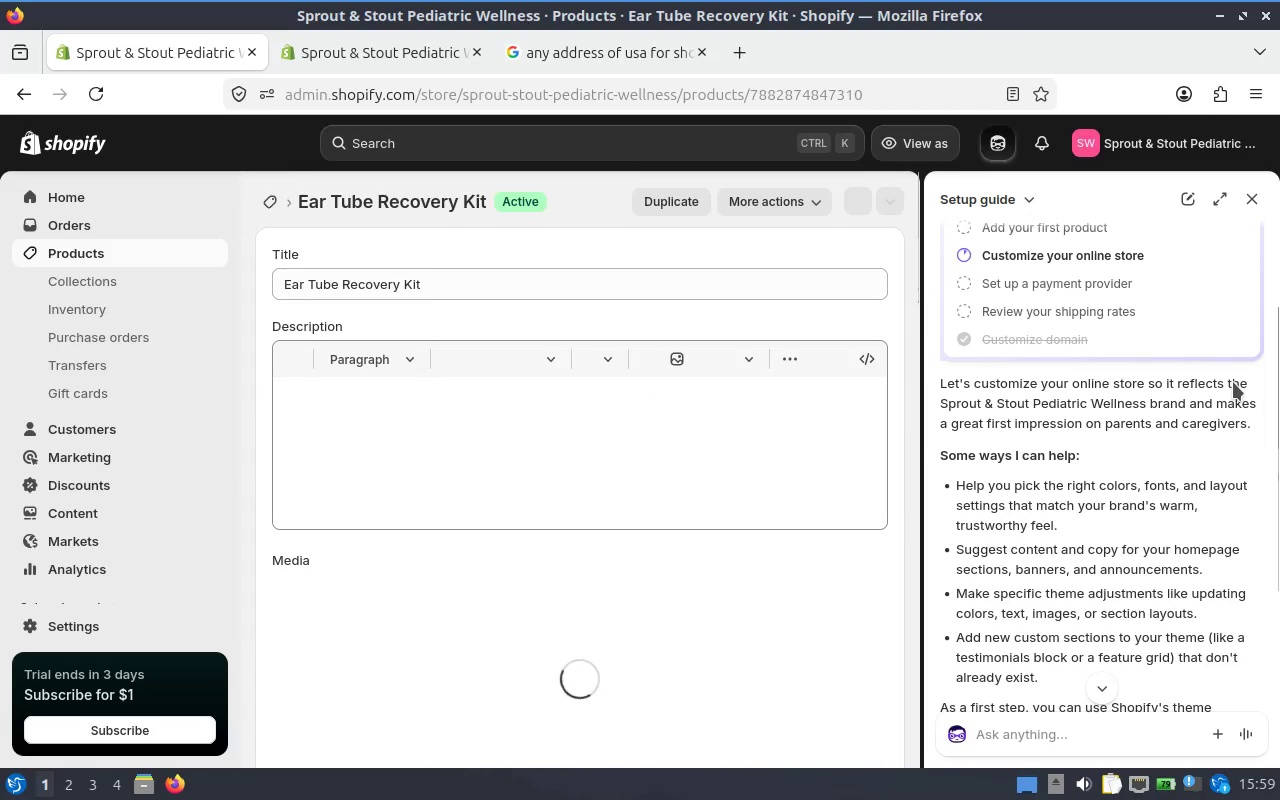 
scroll: coordinate [737, 397], scroll_direction: down, amount: 3.0
 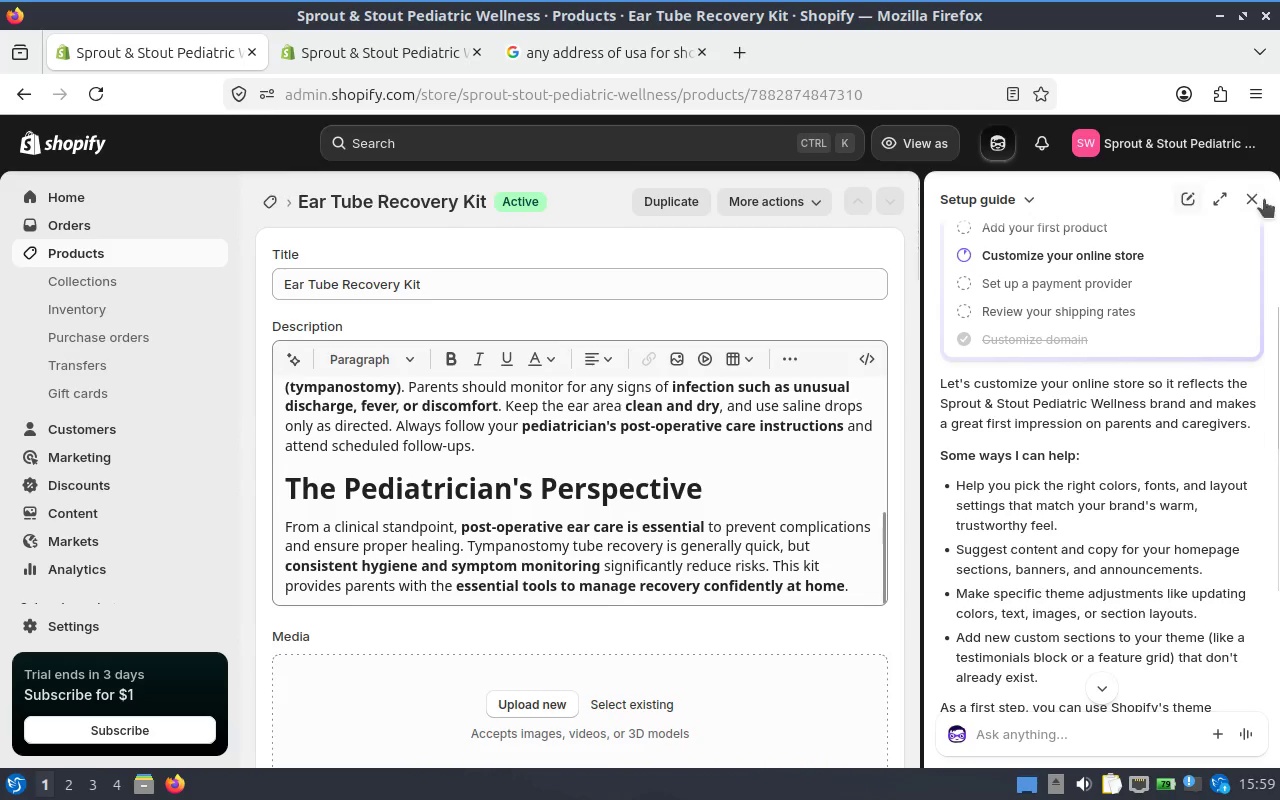 
left_click([1235, 201])
 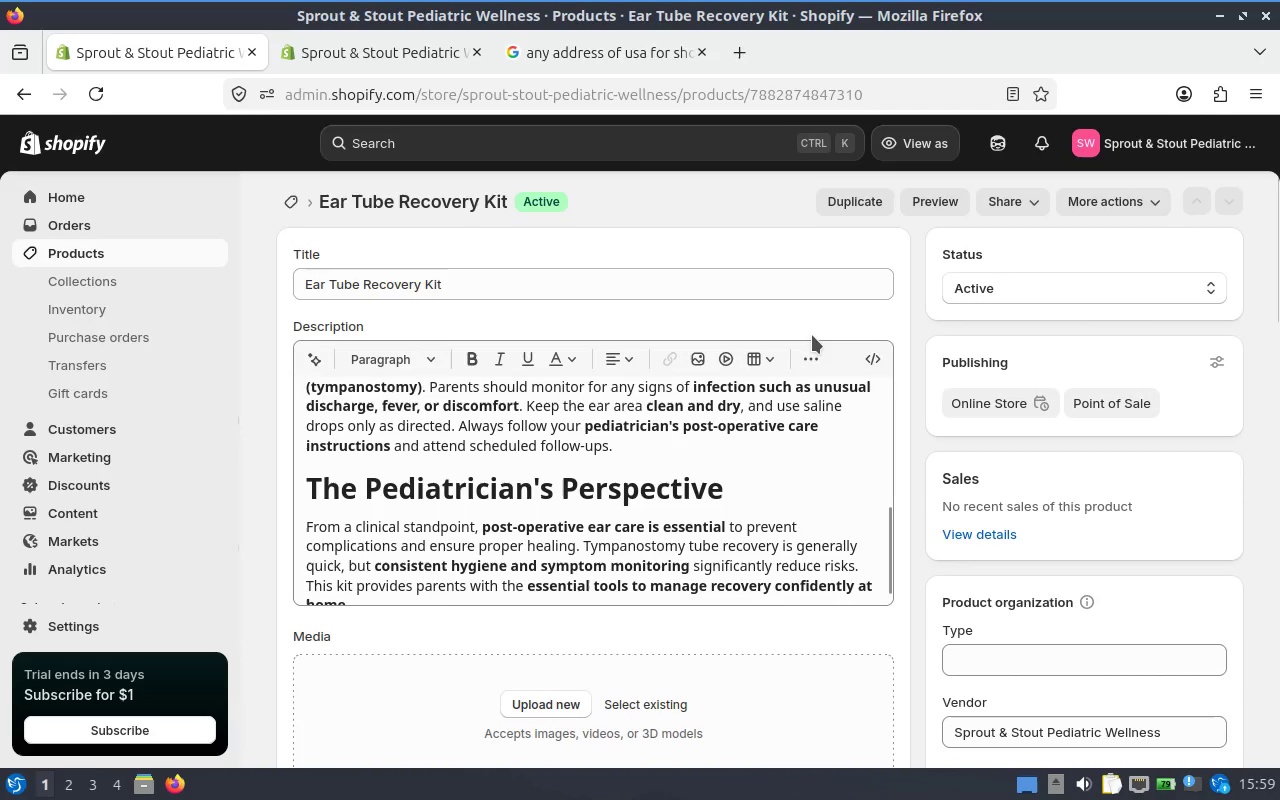 
scroll: coordinate [843, 417], scroll_direction: down, amount: 2.0
 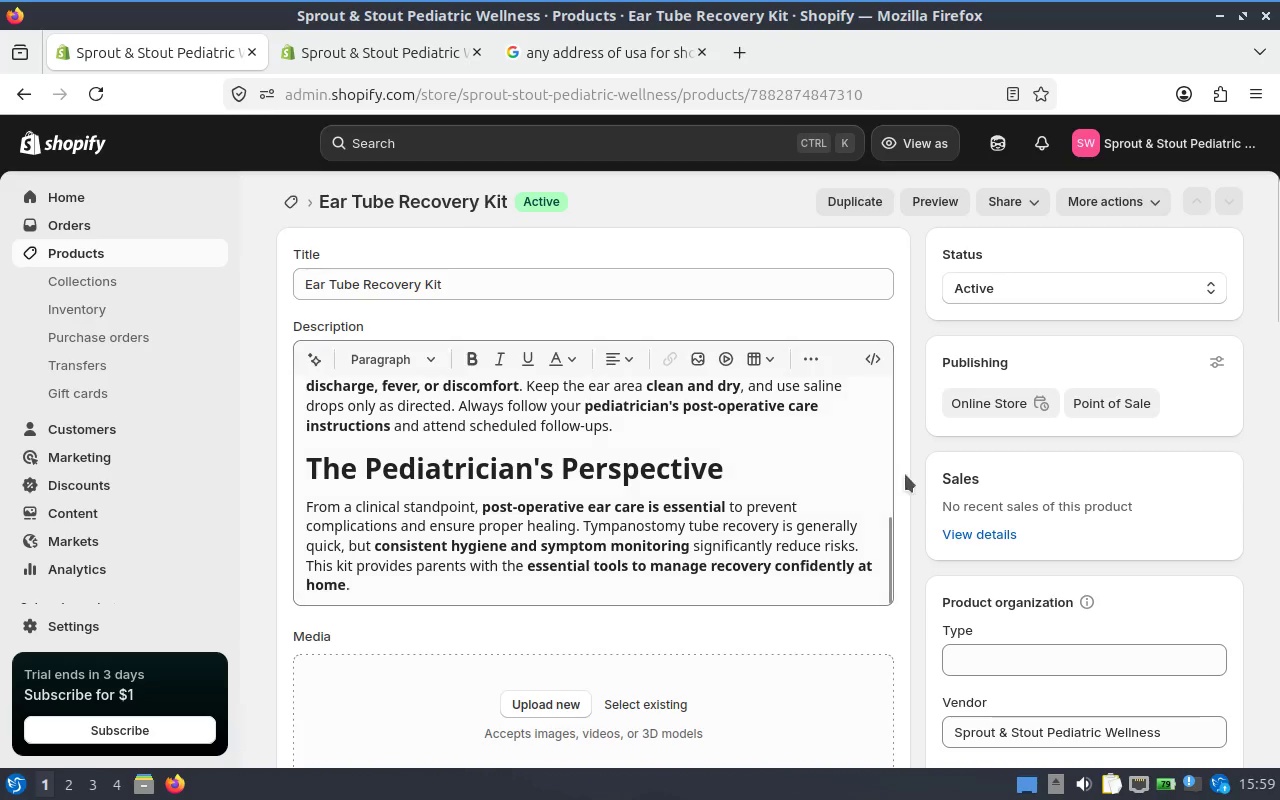 
scroll: coordinate [908, 447], scroll_direction: up, amount: 2.0
 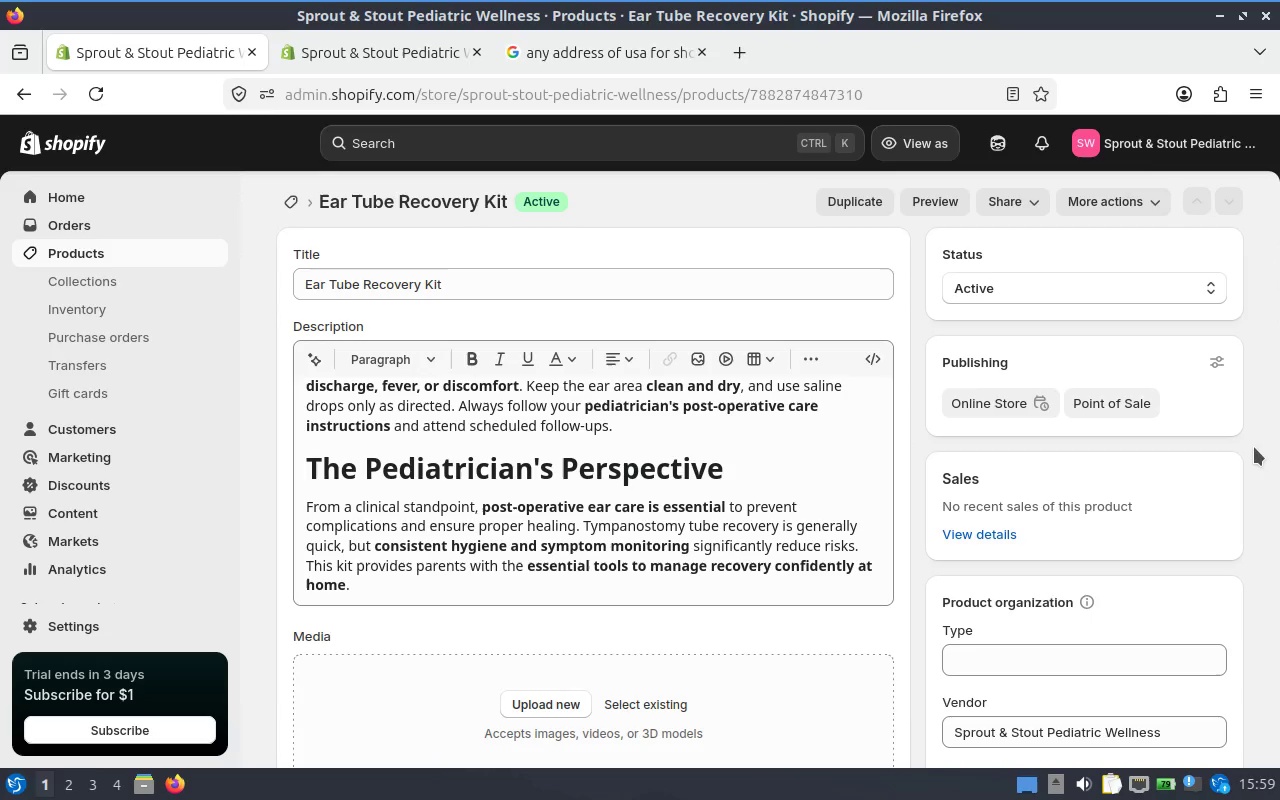 
scroll: coordinate [646, 368], scroll_direction: none, amount: 0.0
 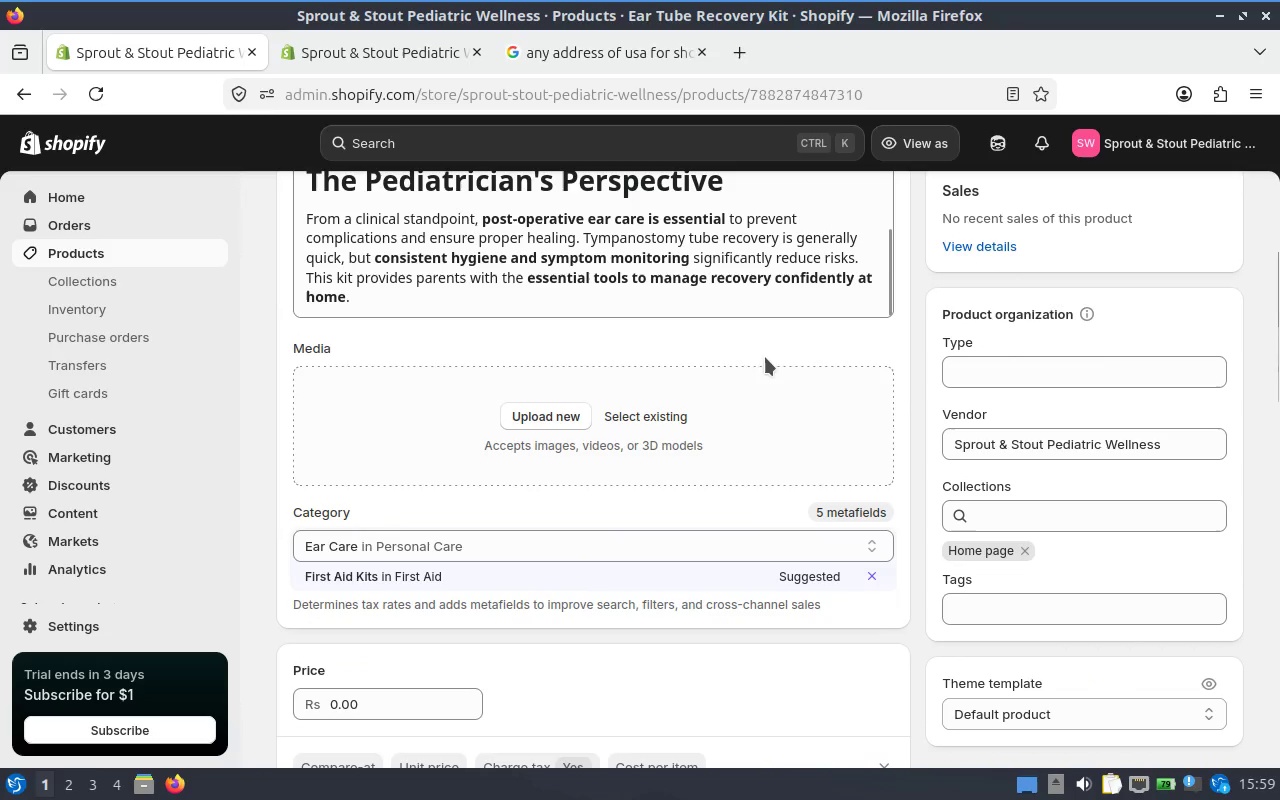 
left_click([766, 329])
 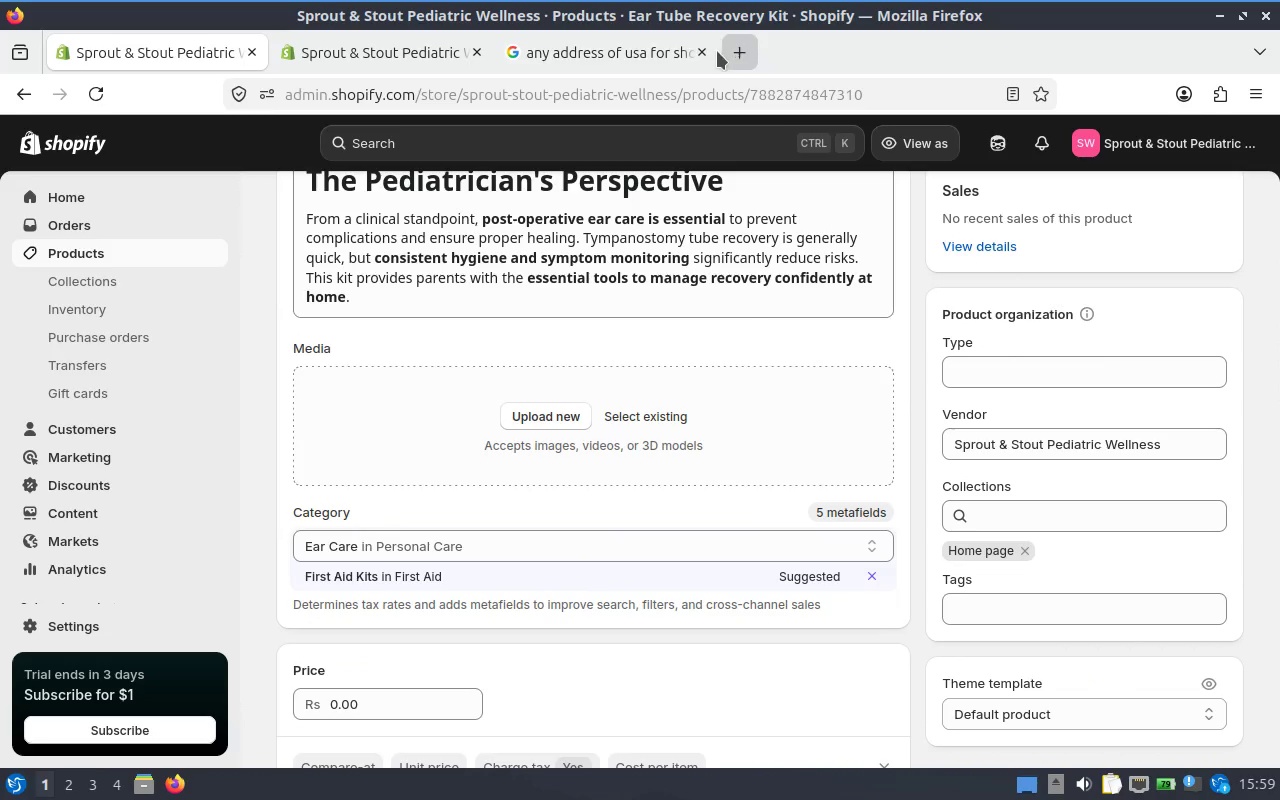 
left_click([615, 49])
 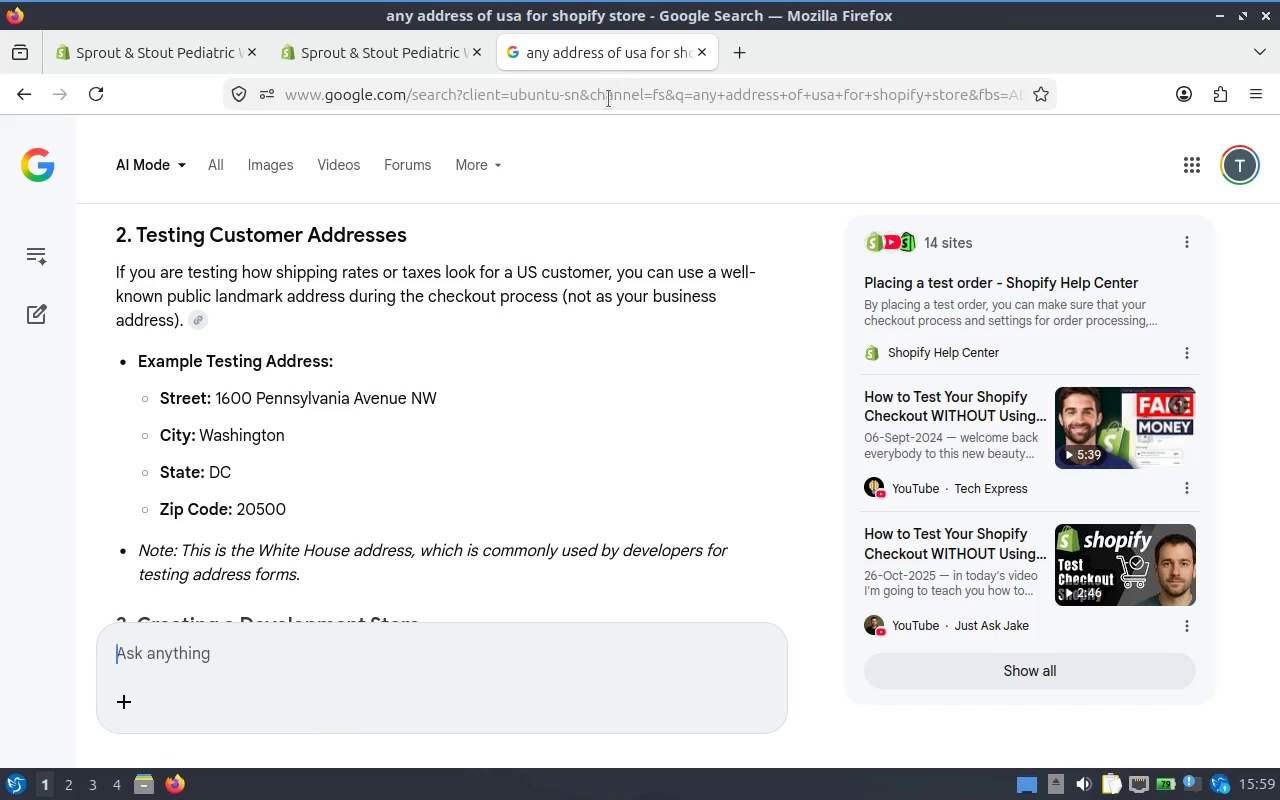 
left_click([608, 99])
 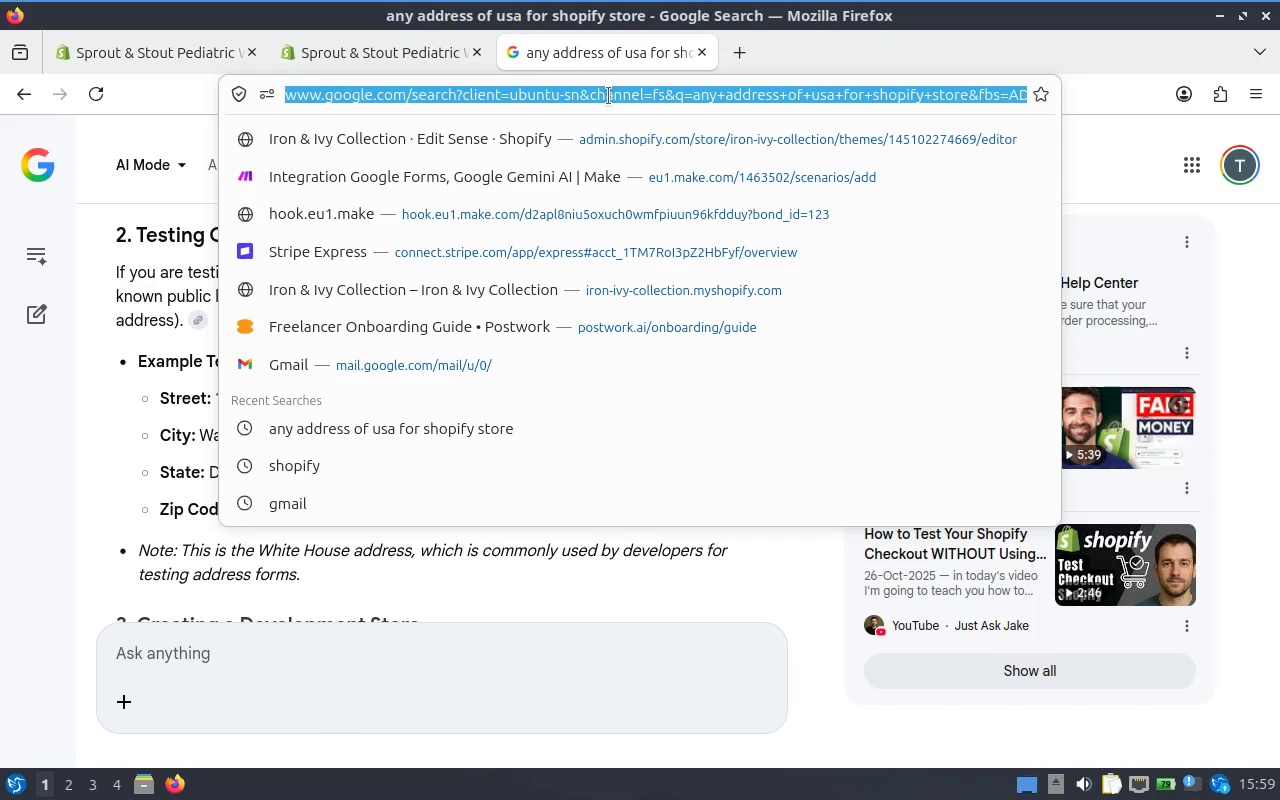 
type(free stock images)
 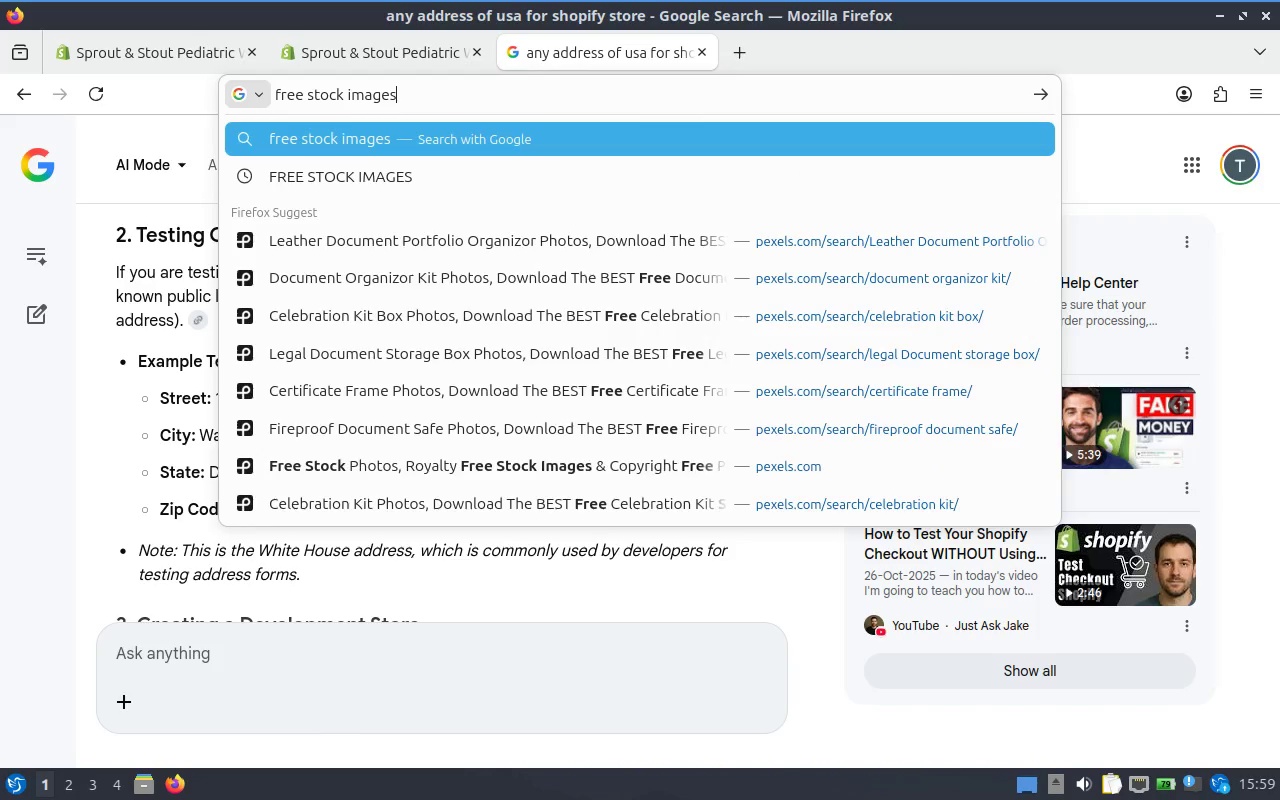 
key(Enter)
 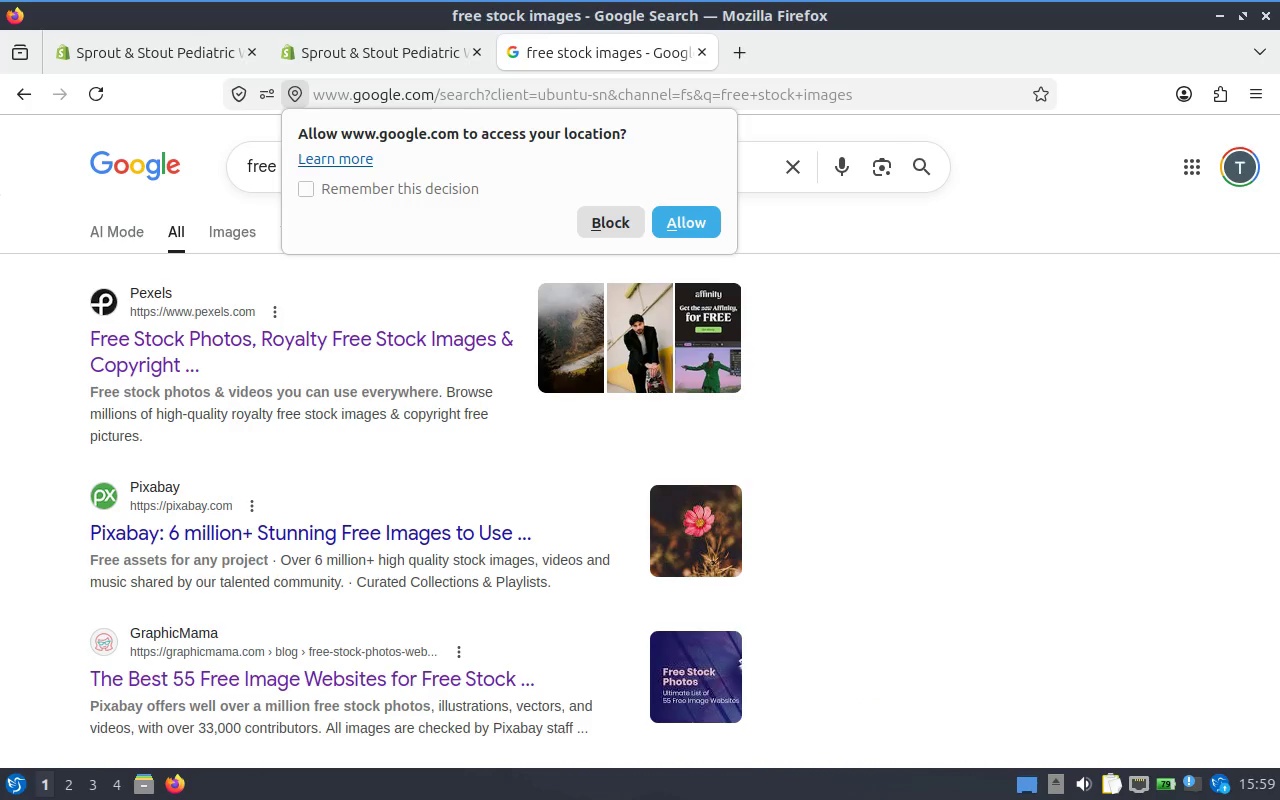 
wait(5.56)
 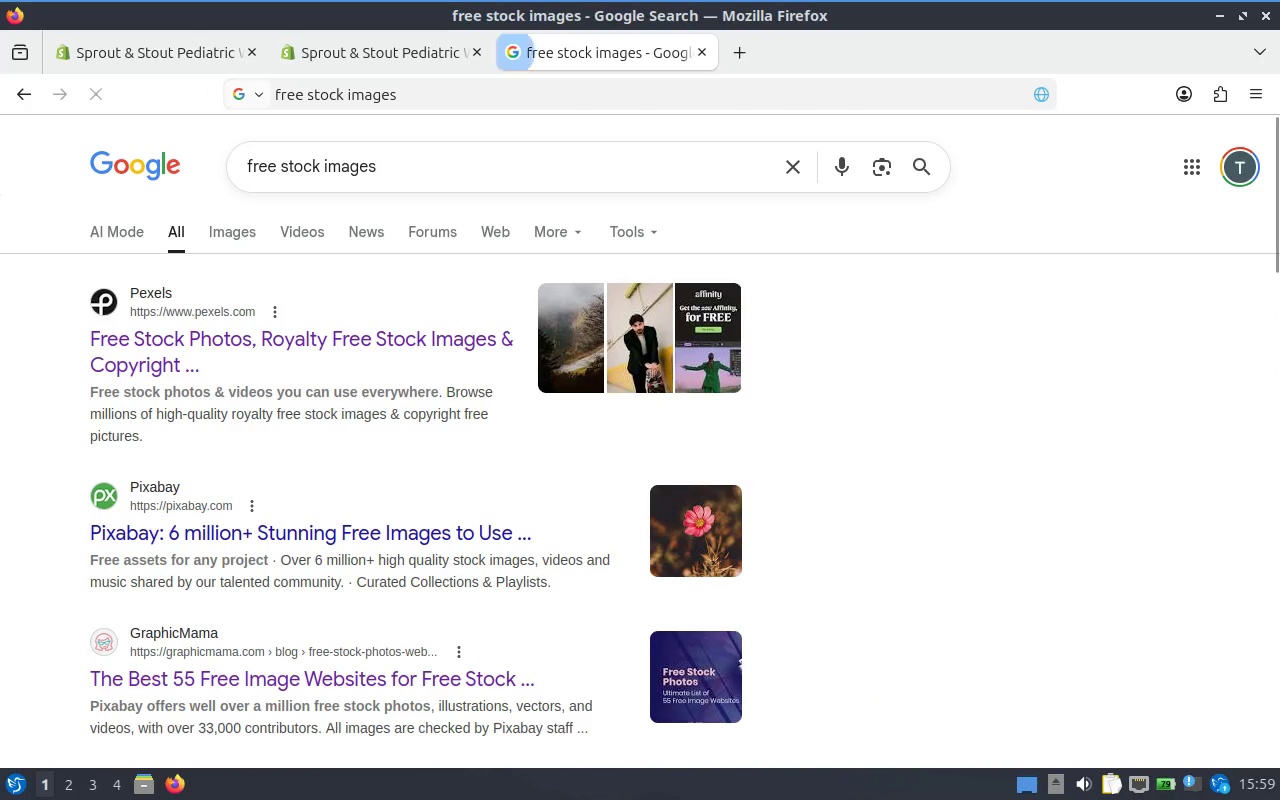 
left_click([625, 209])
 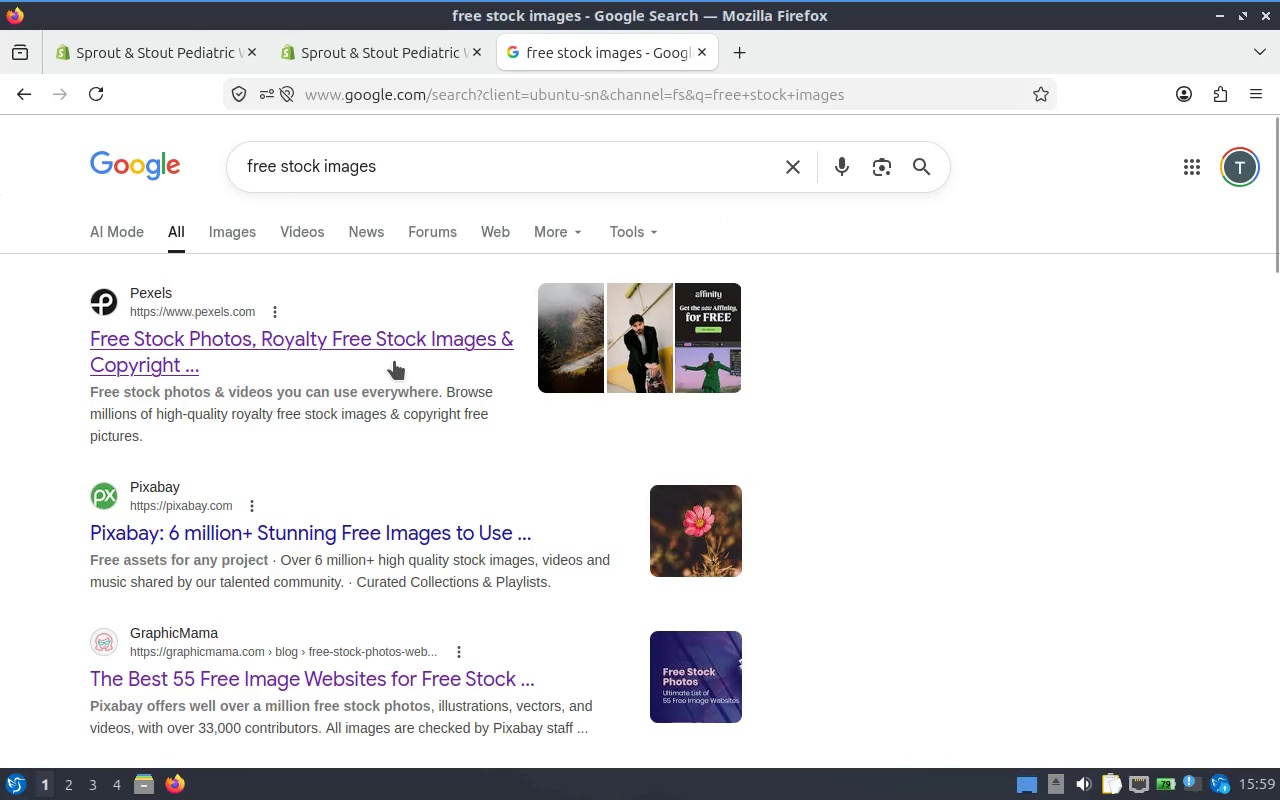 
left_click([400, 342])
 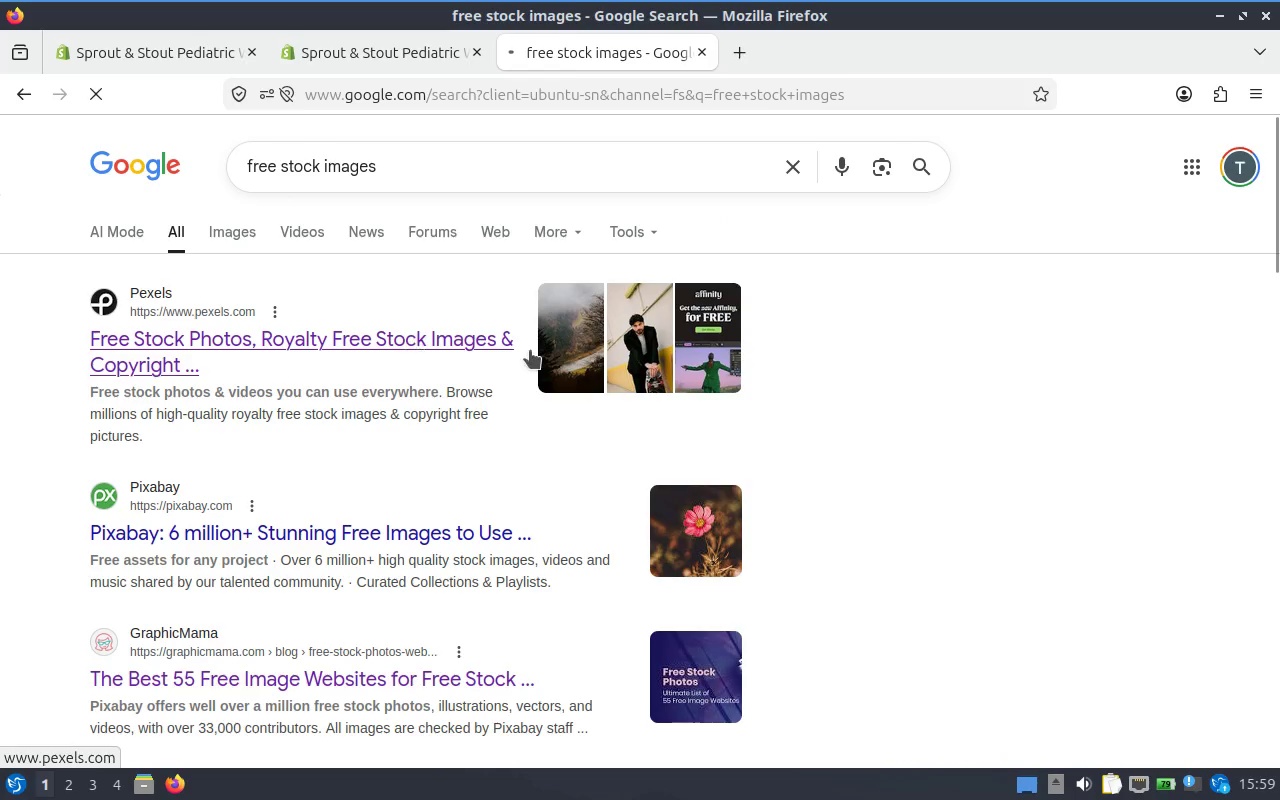 
mouse_move([753, 330])
 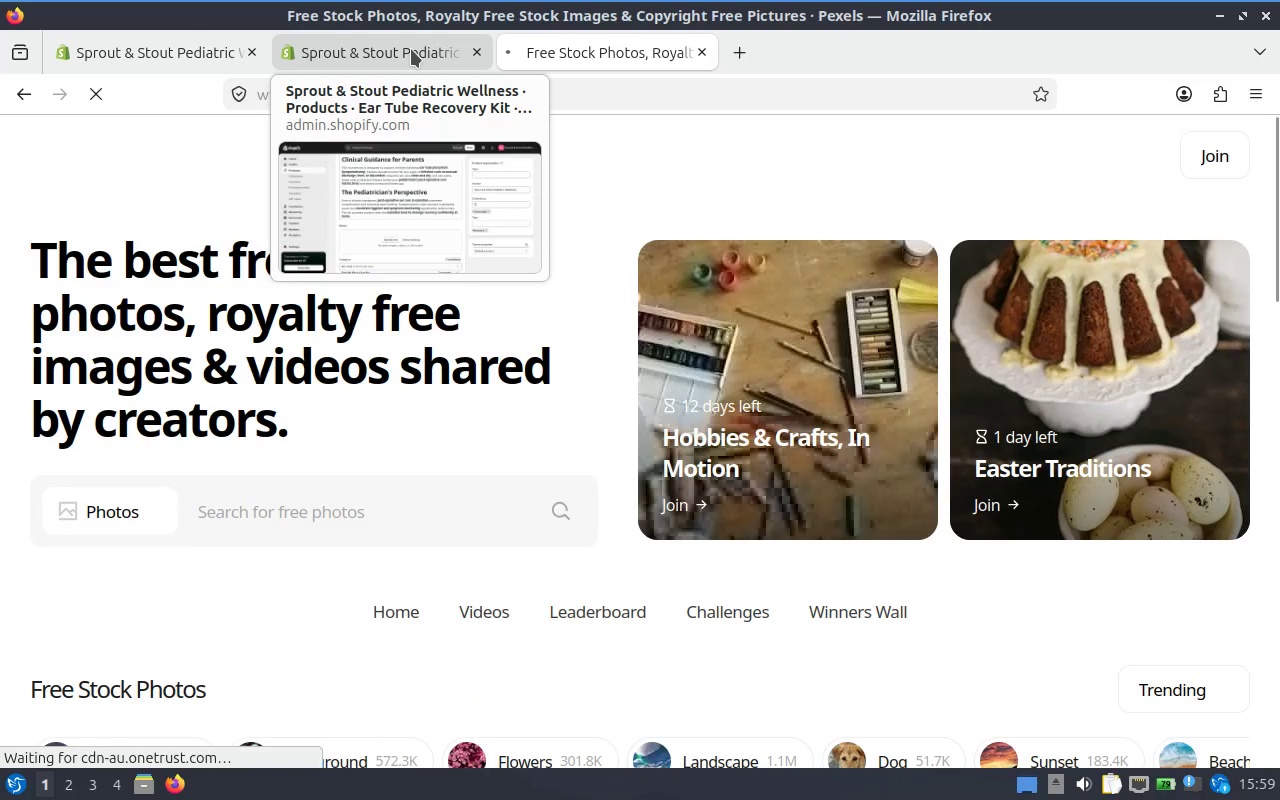 
left_click([411, 49])
 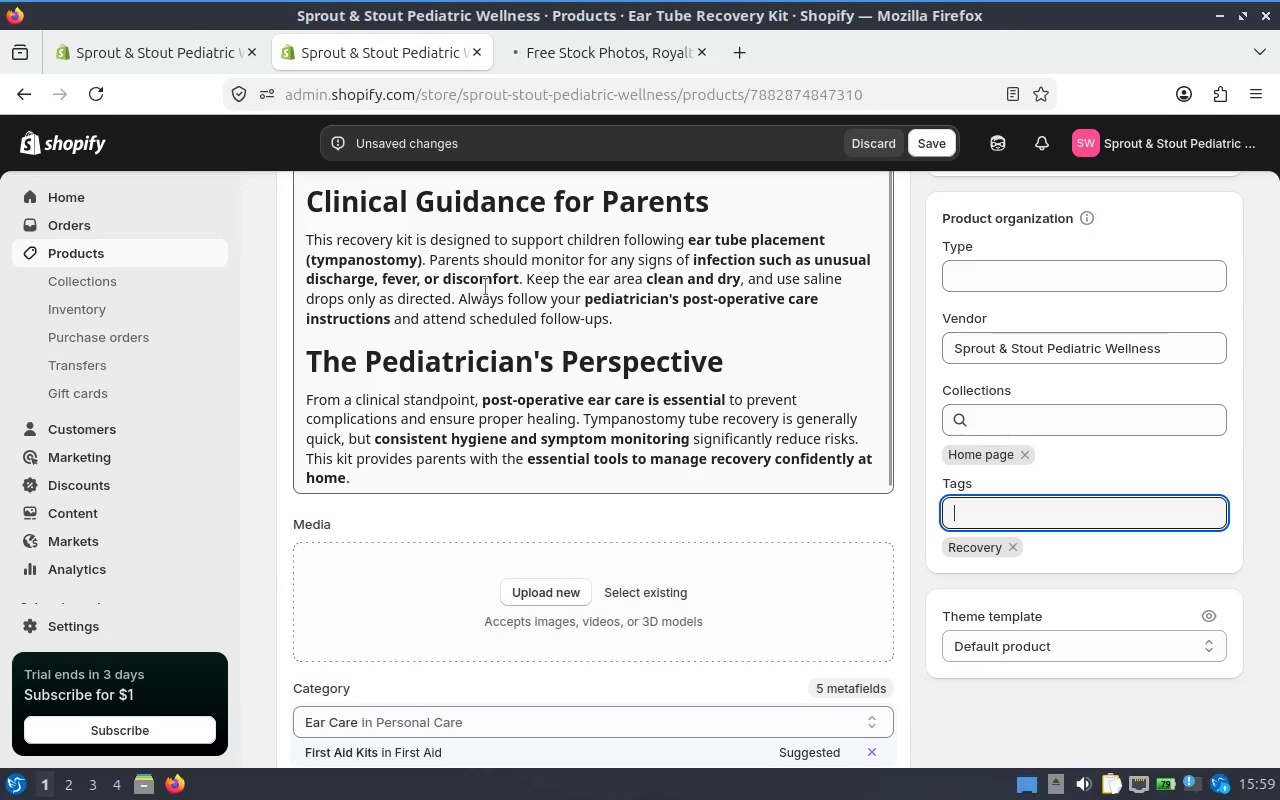 
scroll: coordinate [485, 282], scroll_direction: up, amount: 4.0
 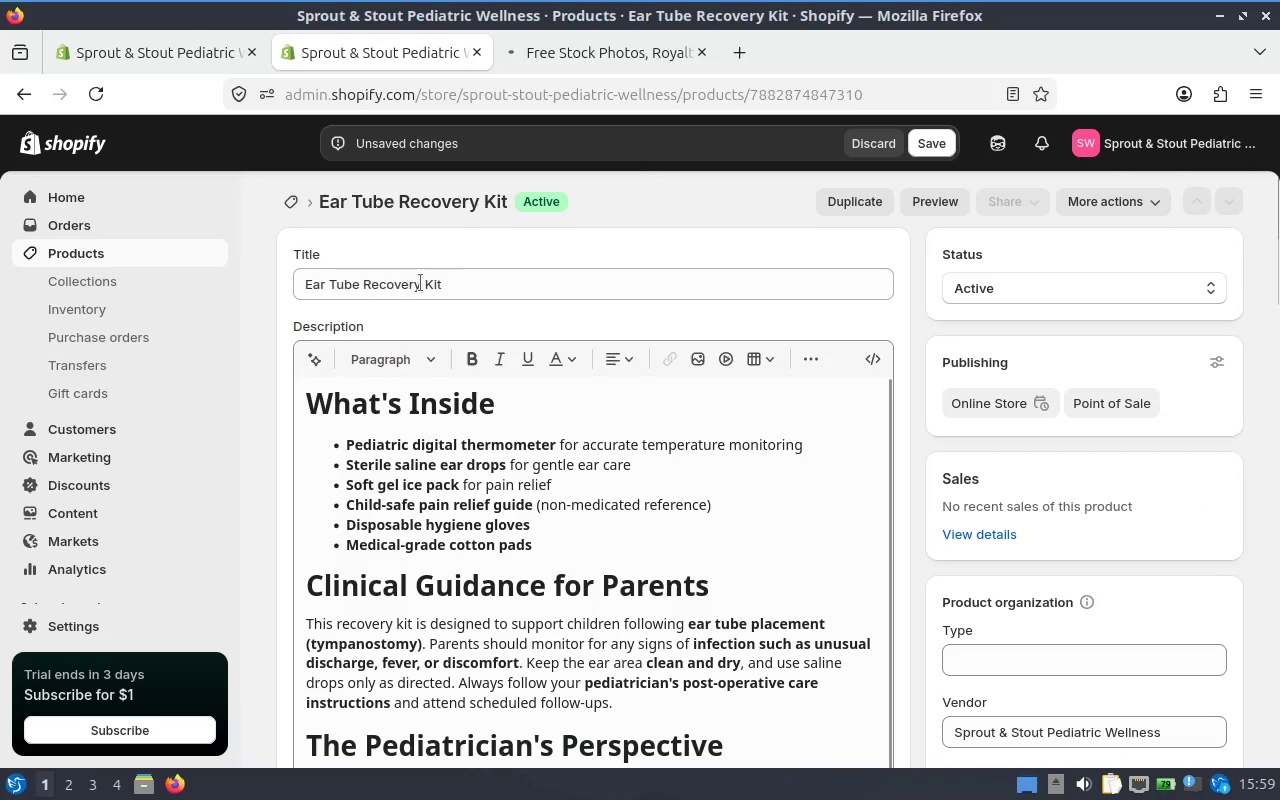 
left_click([462, 271])
 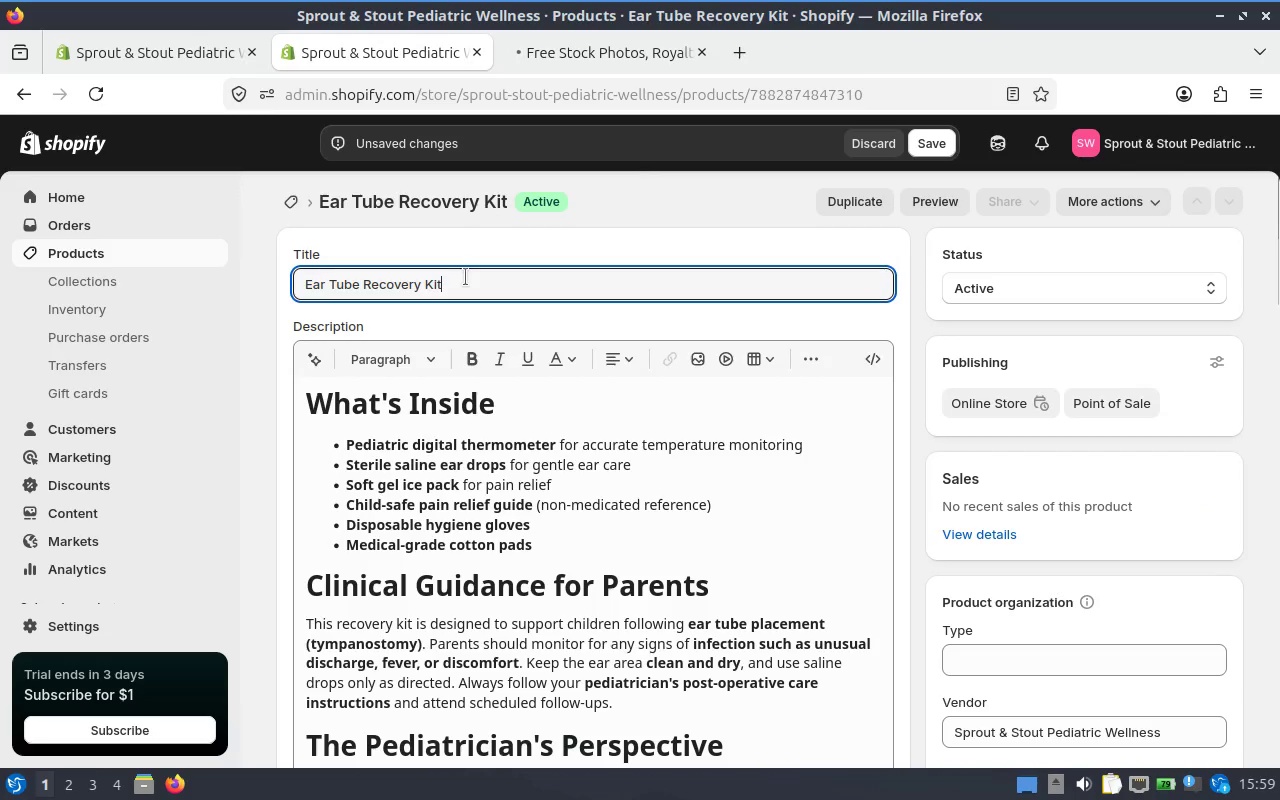 
double_click([465, 277])
 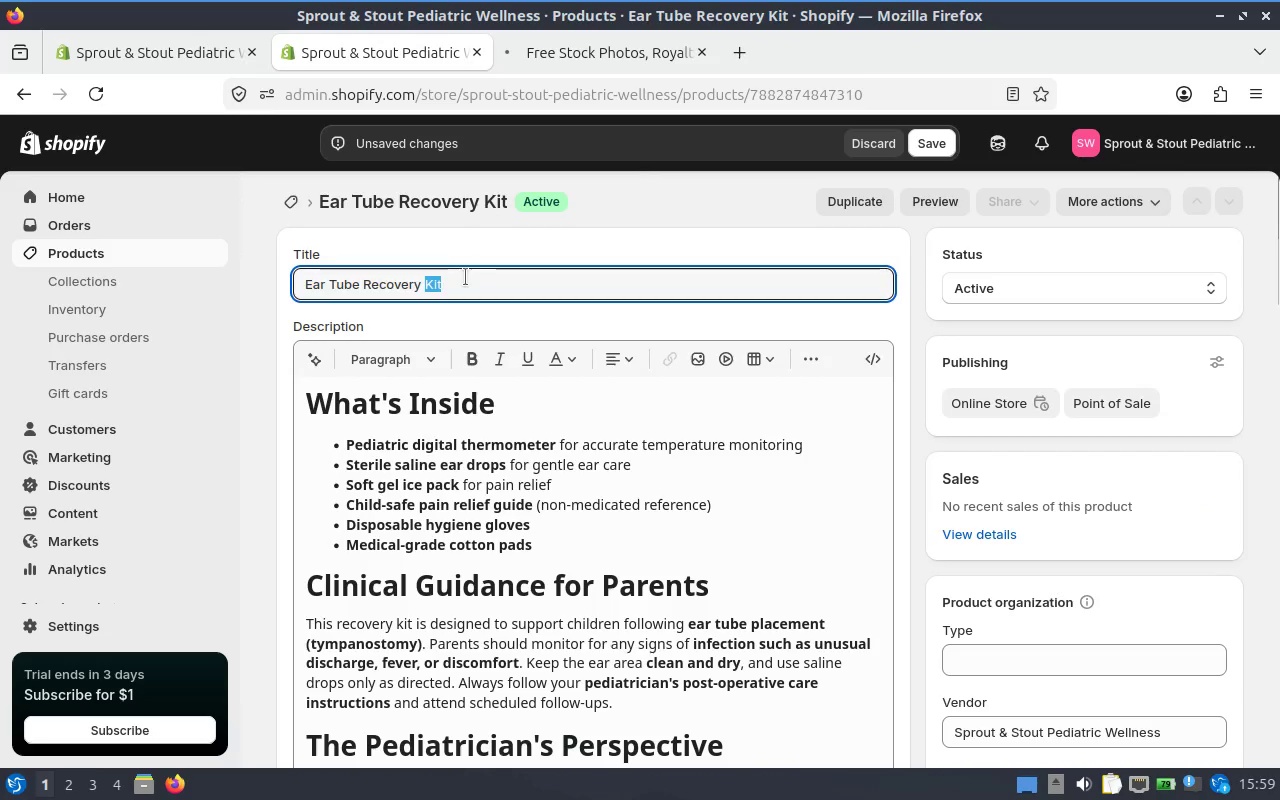 
left_click([465, 277])
 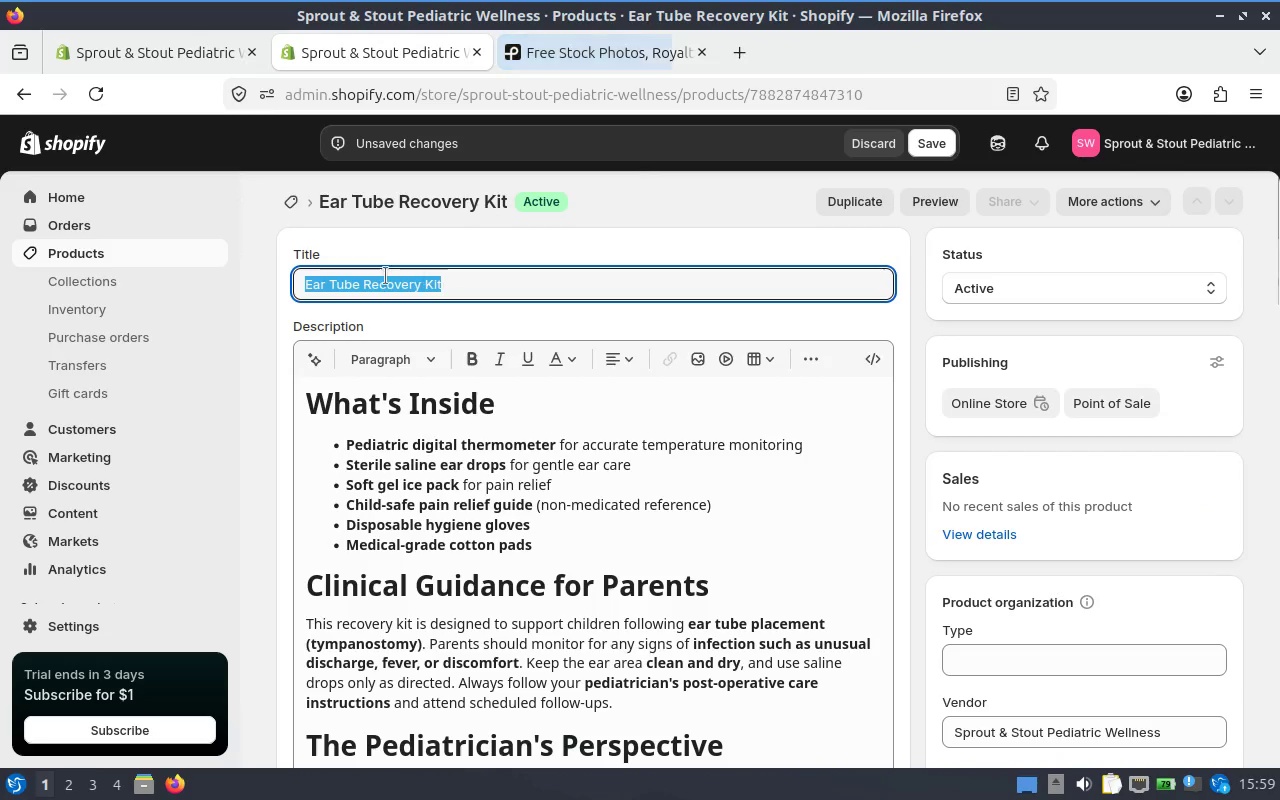 
right_click([380, 276])
 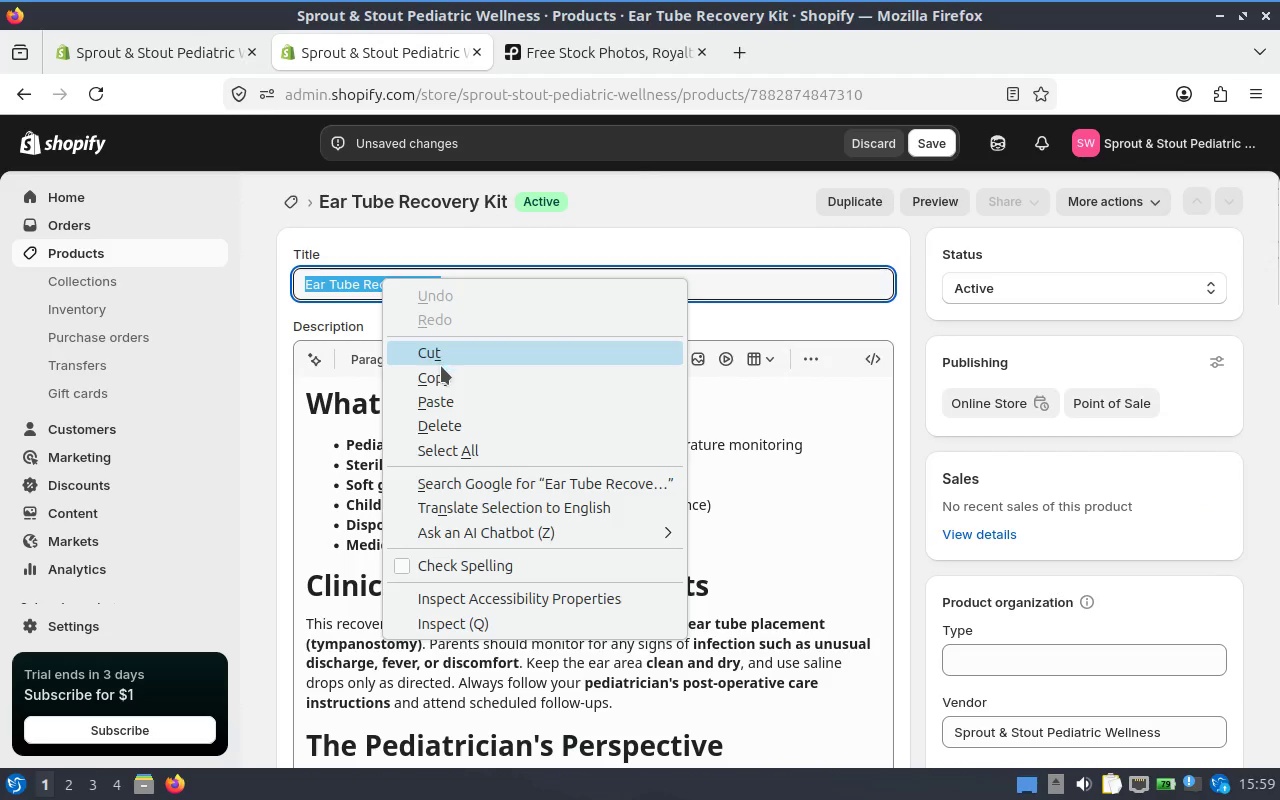 
left_click([441, 367])
 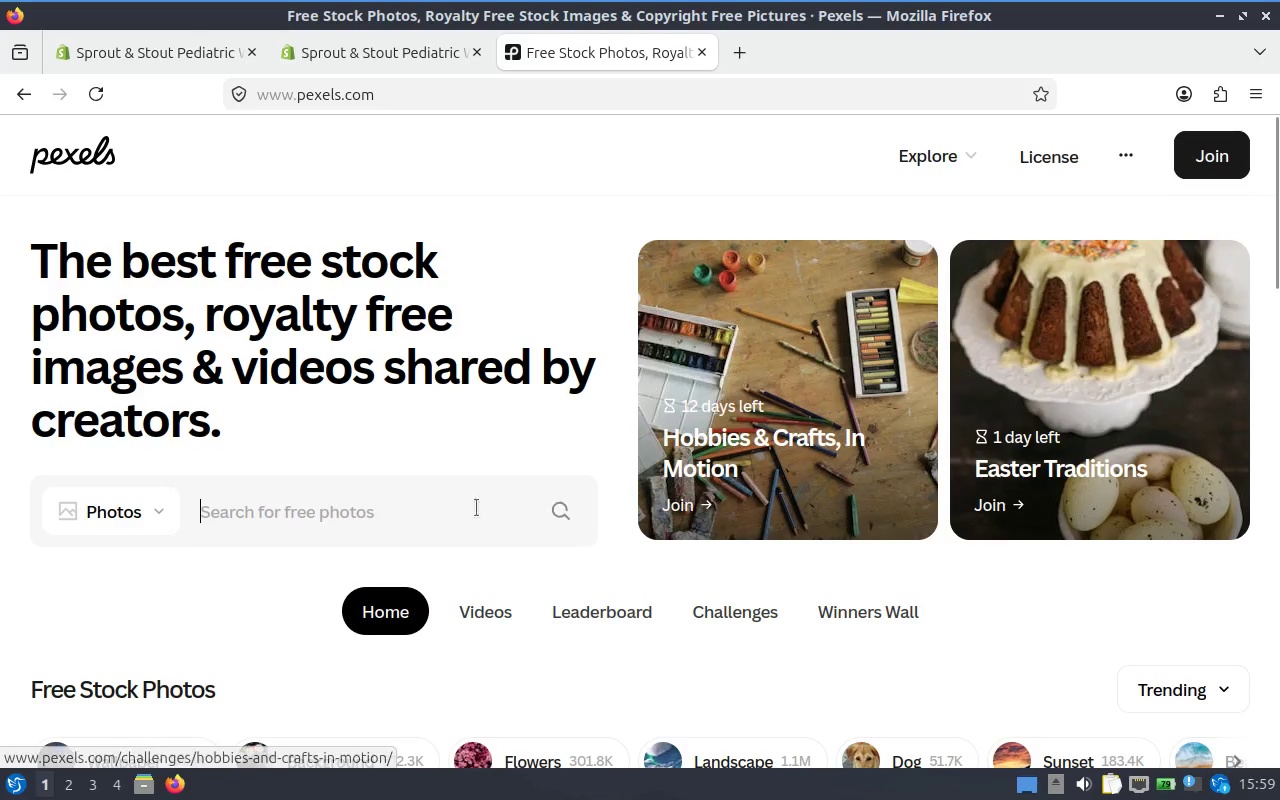 
right_click([330, 506])
 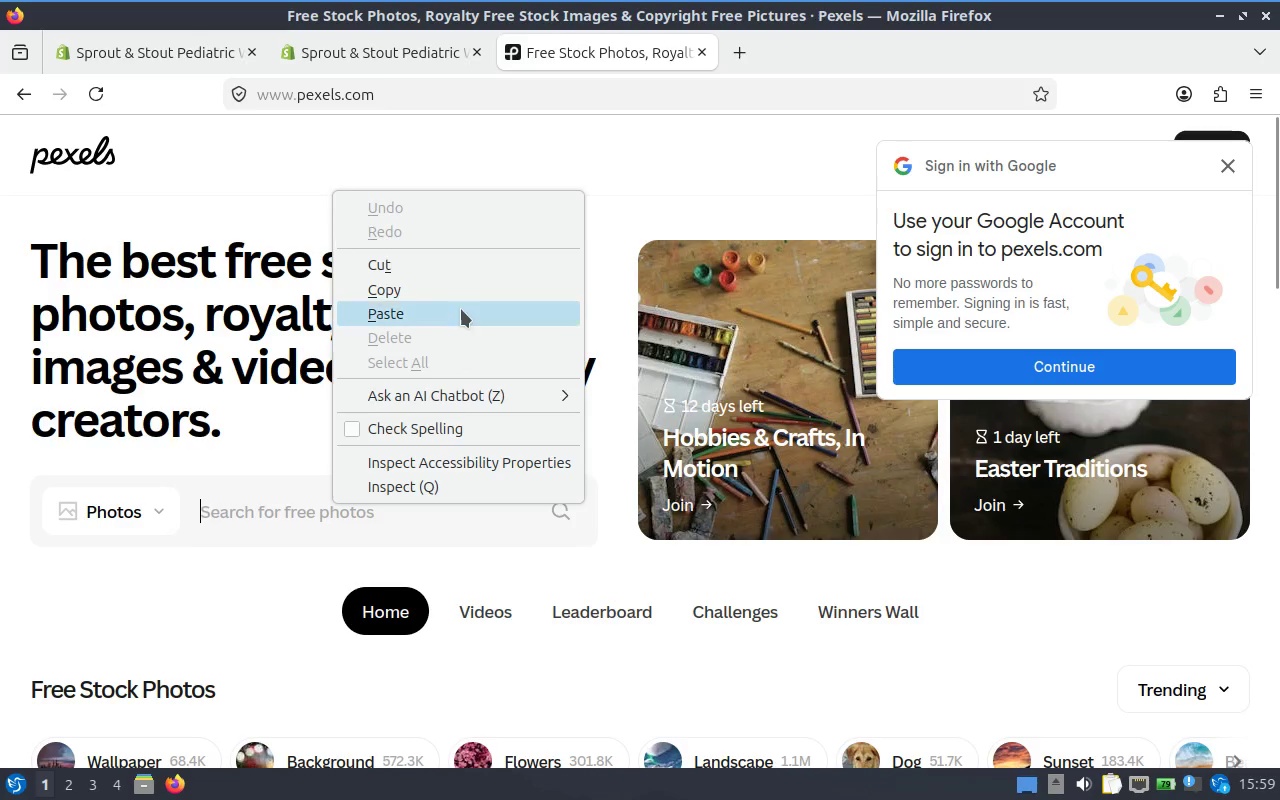 
left_click([461, 309])
 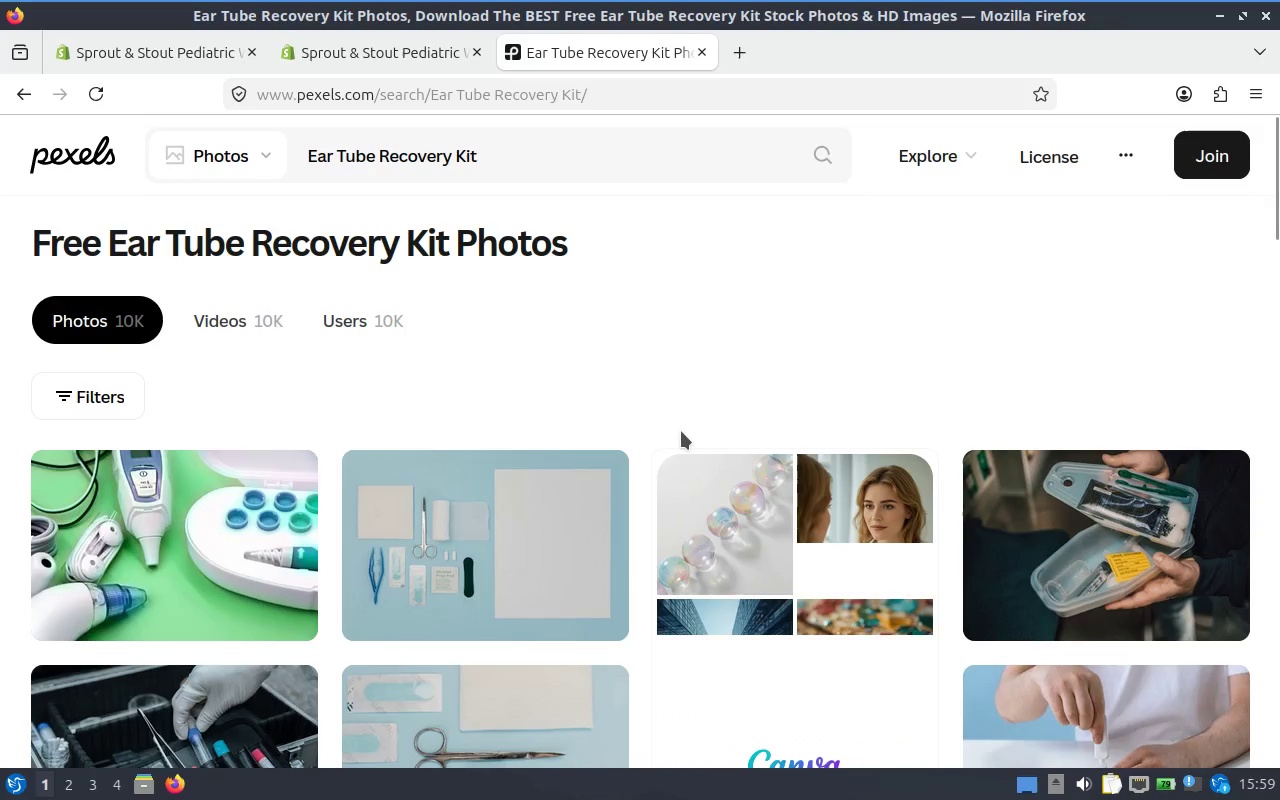 
wait(9.24)
 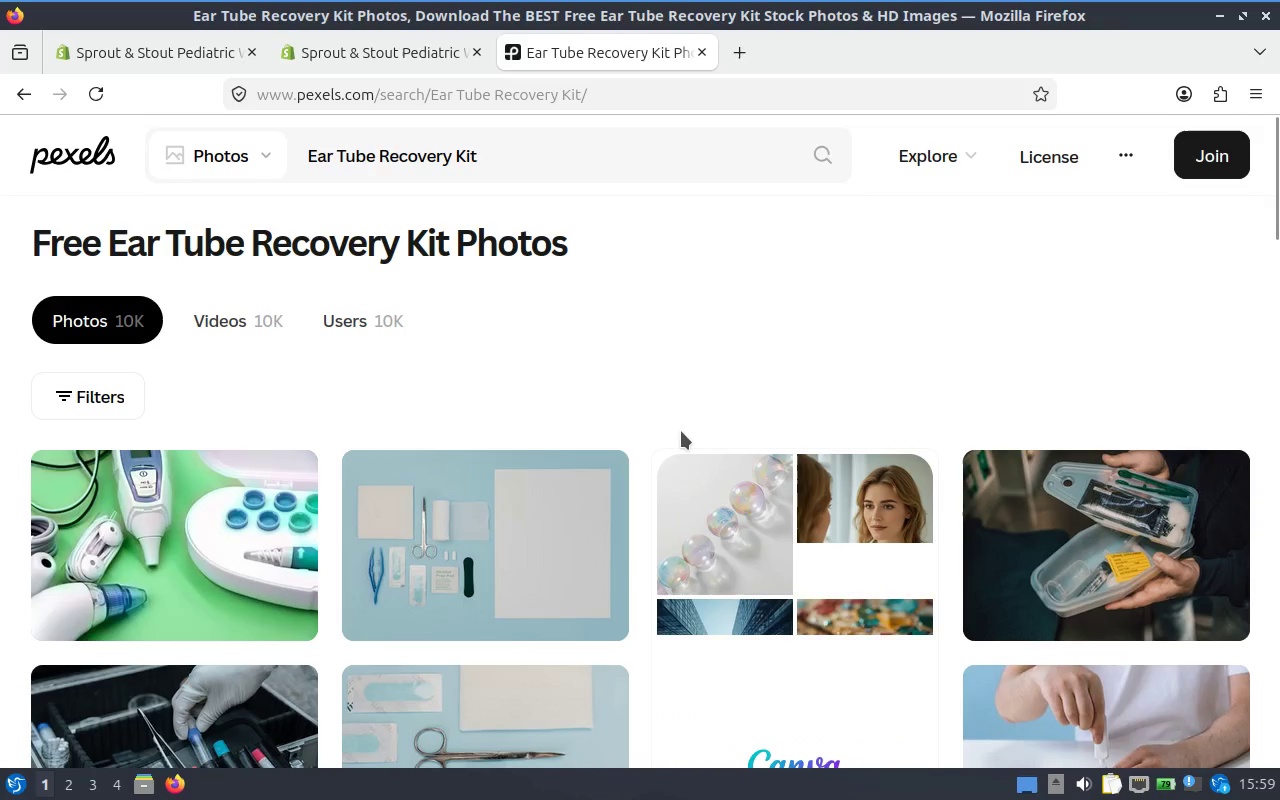 
scroll: coordinate [510, 356], scroll_direction: down, amount: 3.0
 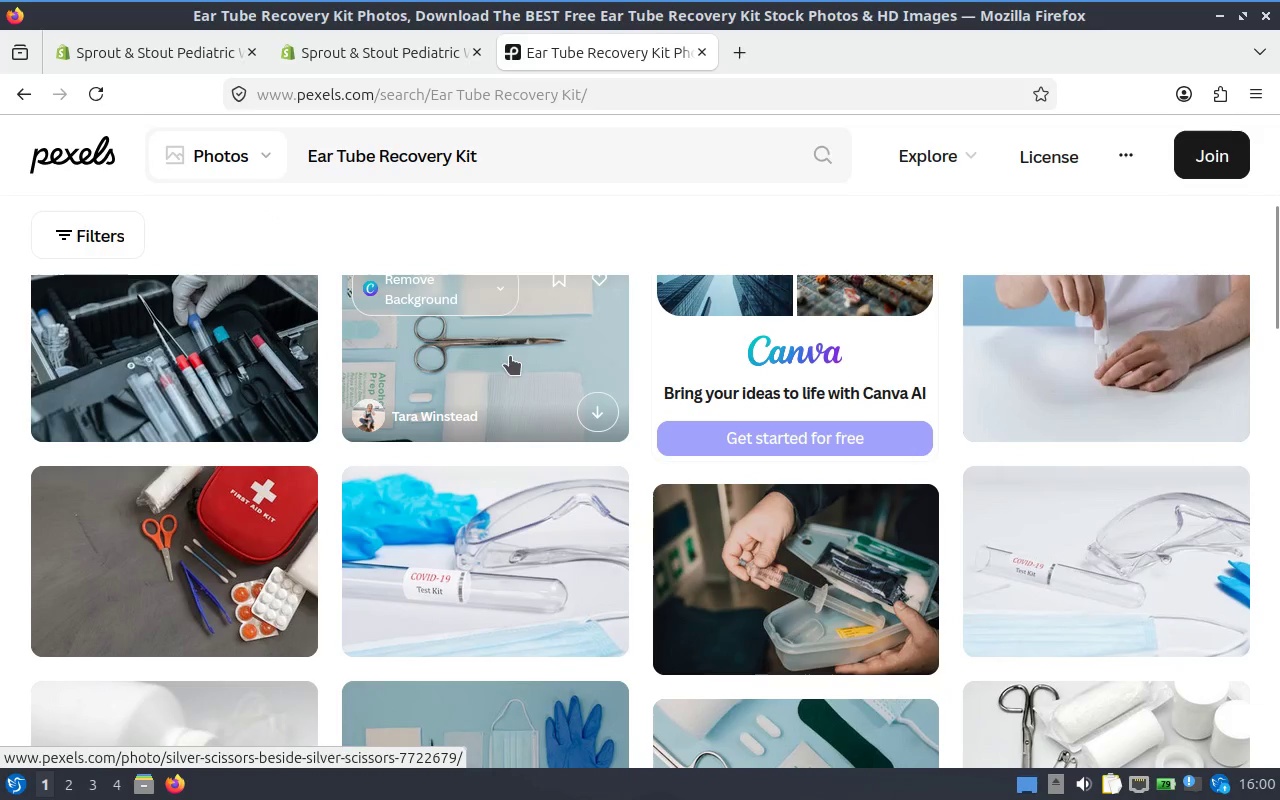 
scroll: coordinate [510, 356], scroll_direction: up, amount: 2.0
 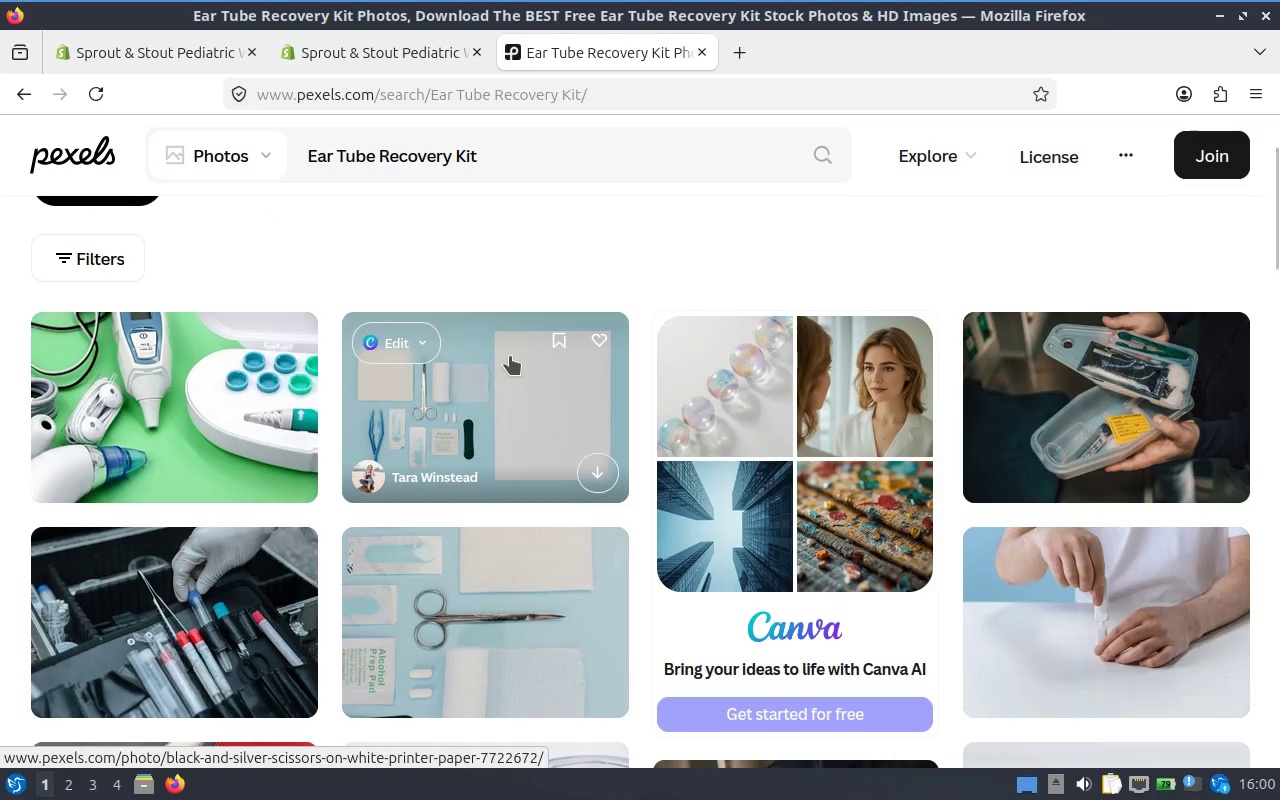 
scroll: coordinate [510, 356], scroll_direction: down, amount: 5.0
 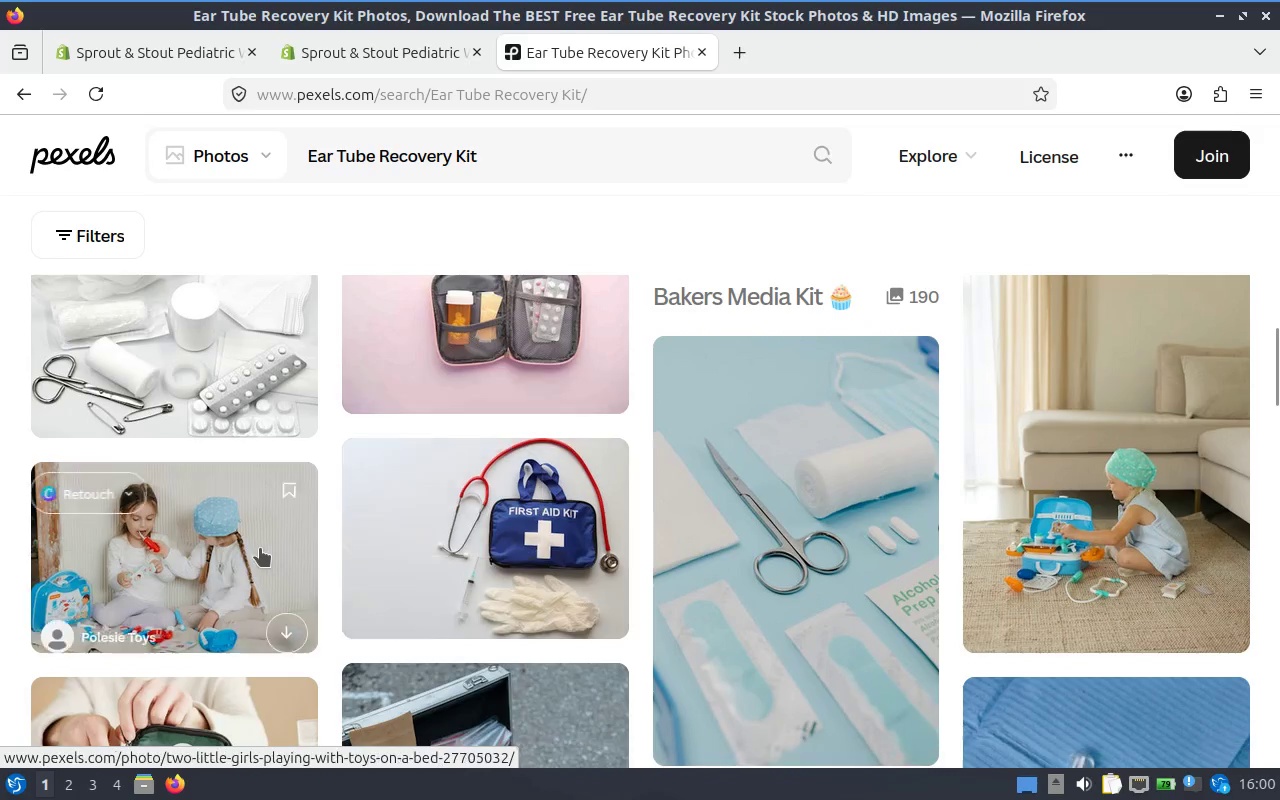 
left_click([220, 553])
 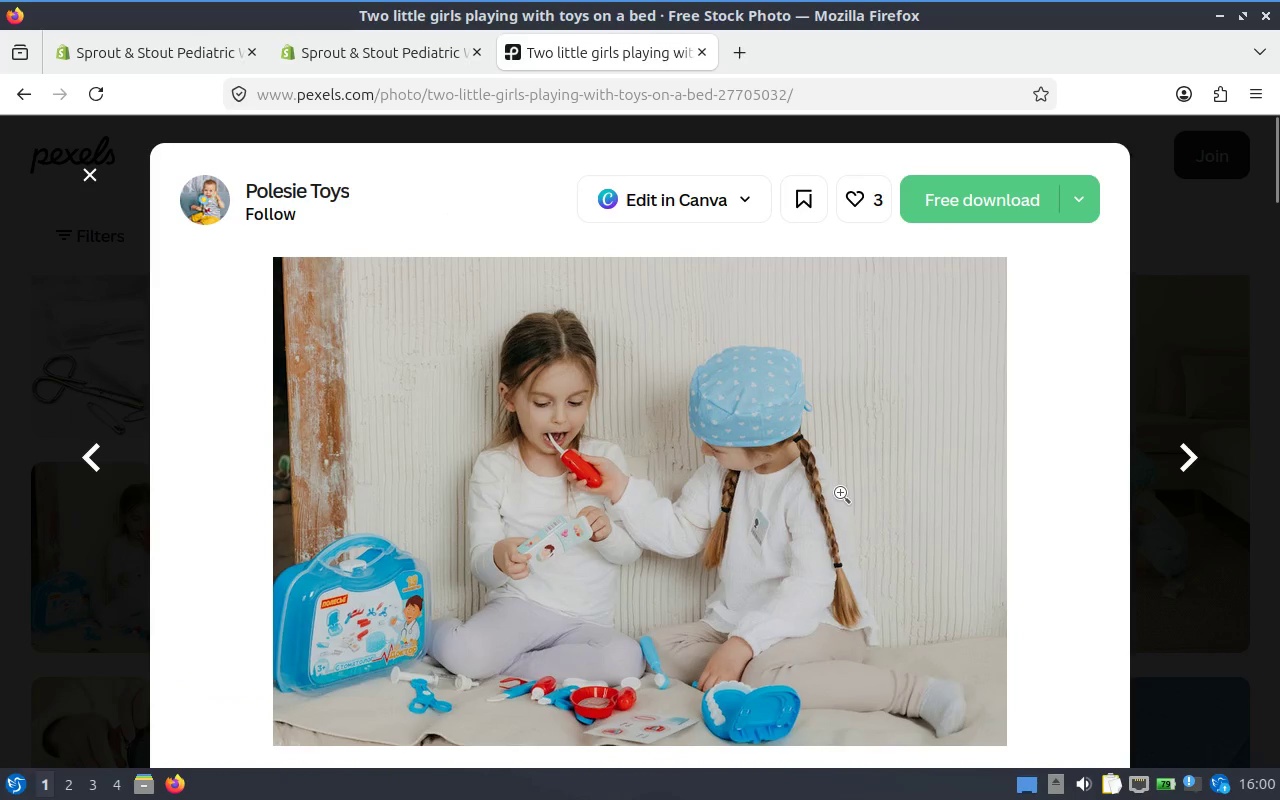 
left_click([1184, 353])
 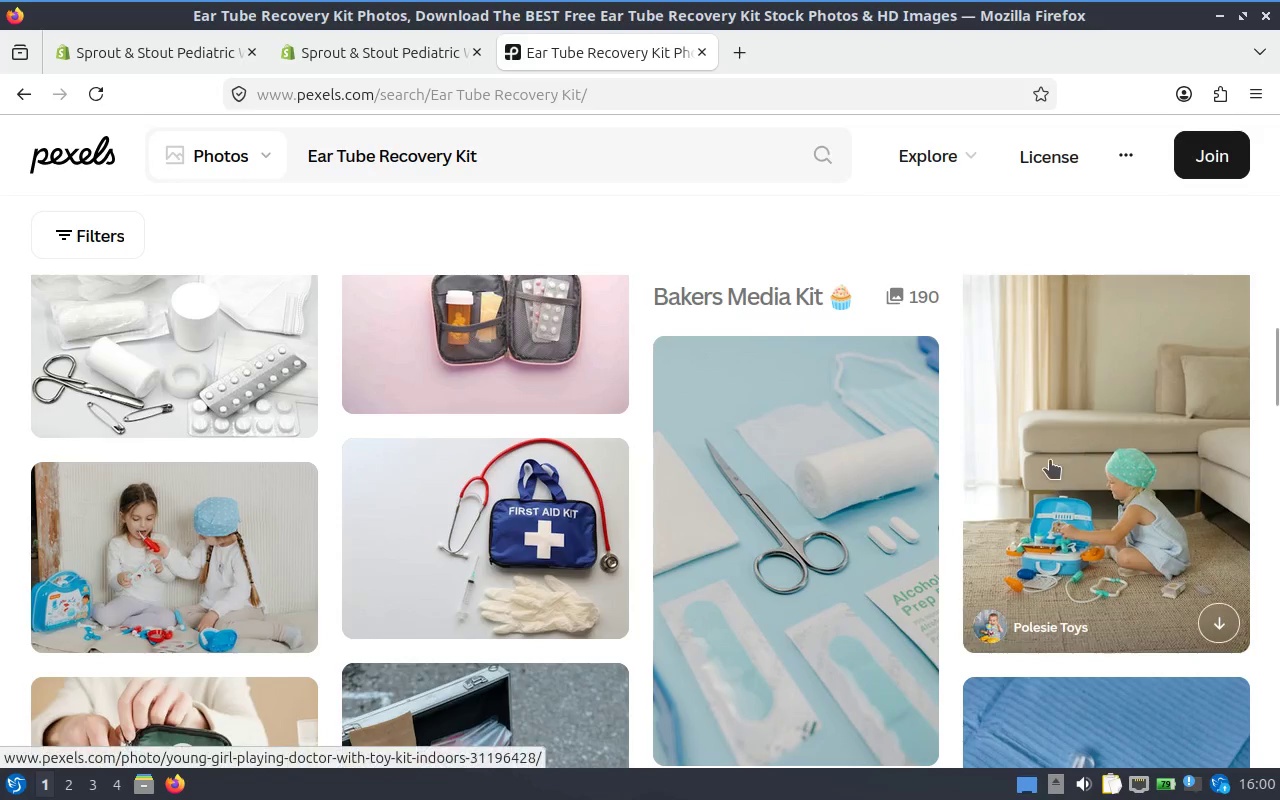 
scroll: coordinate [437, 470], scroll_direction: up, amount: 11.0
 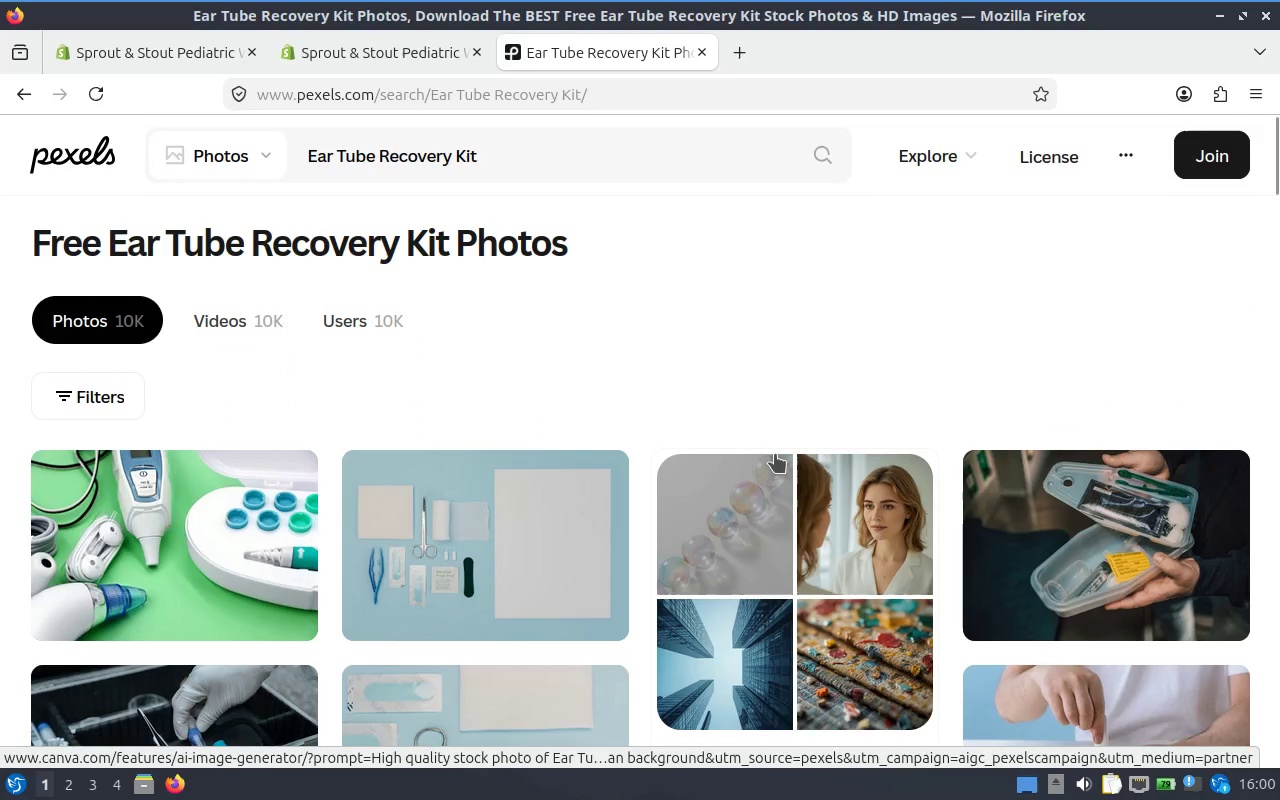 
left_click([135, 513])
 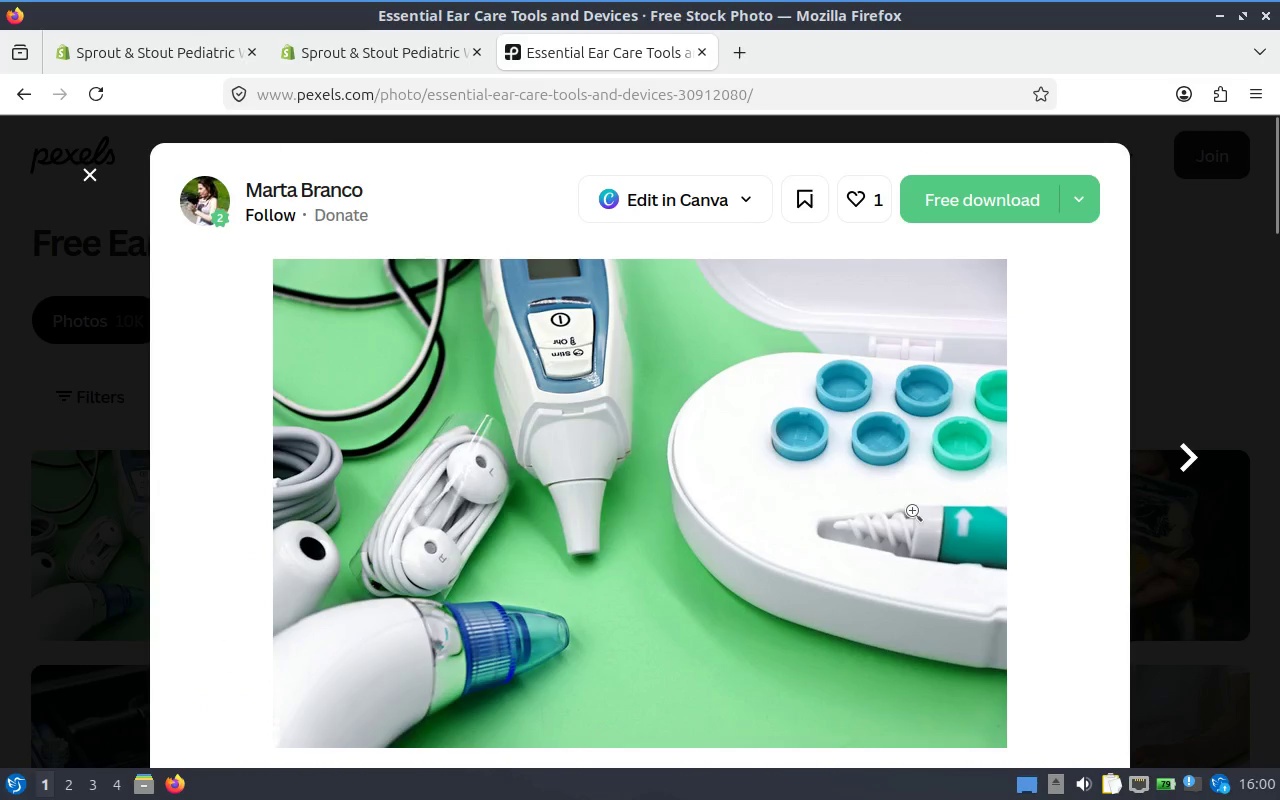 
wait(5.81)
 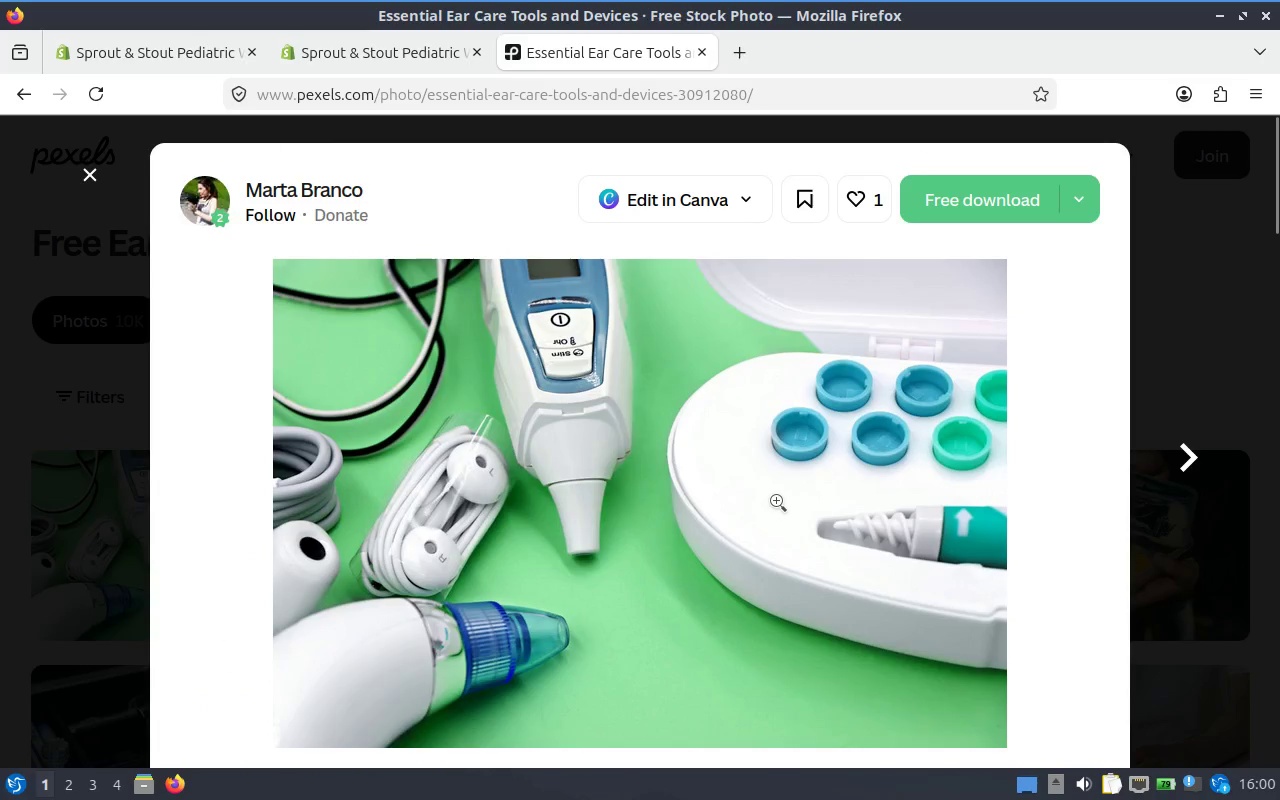 
scroll: coordinate [1145, 410], scroll_direction: down, amount: 2.0
 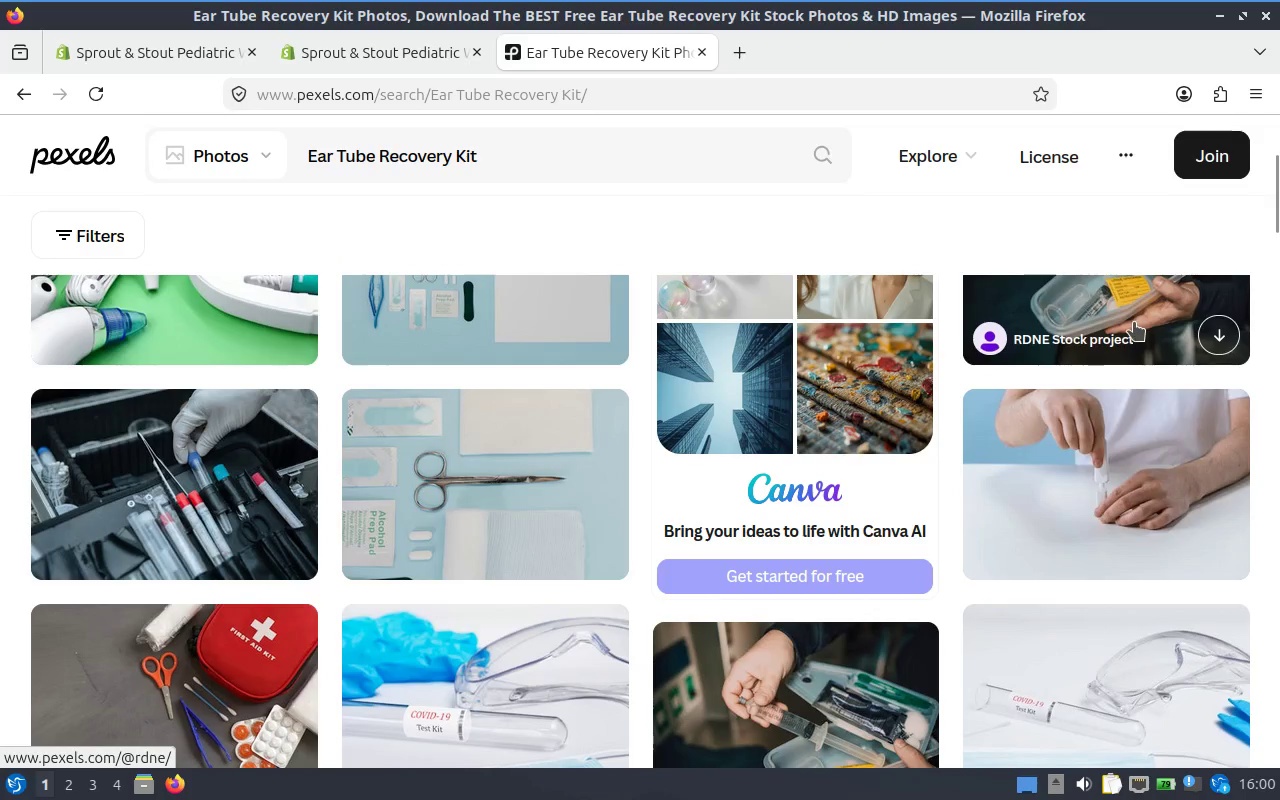 
left_click([1134, 322])
 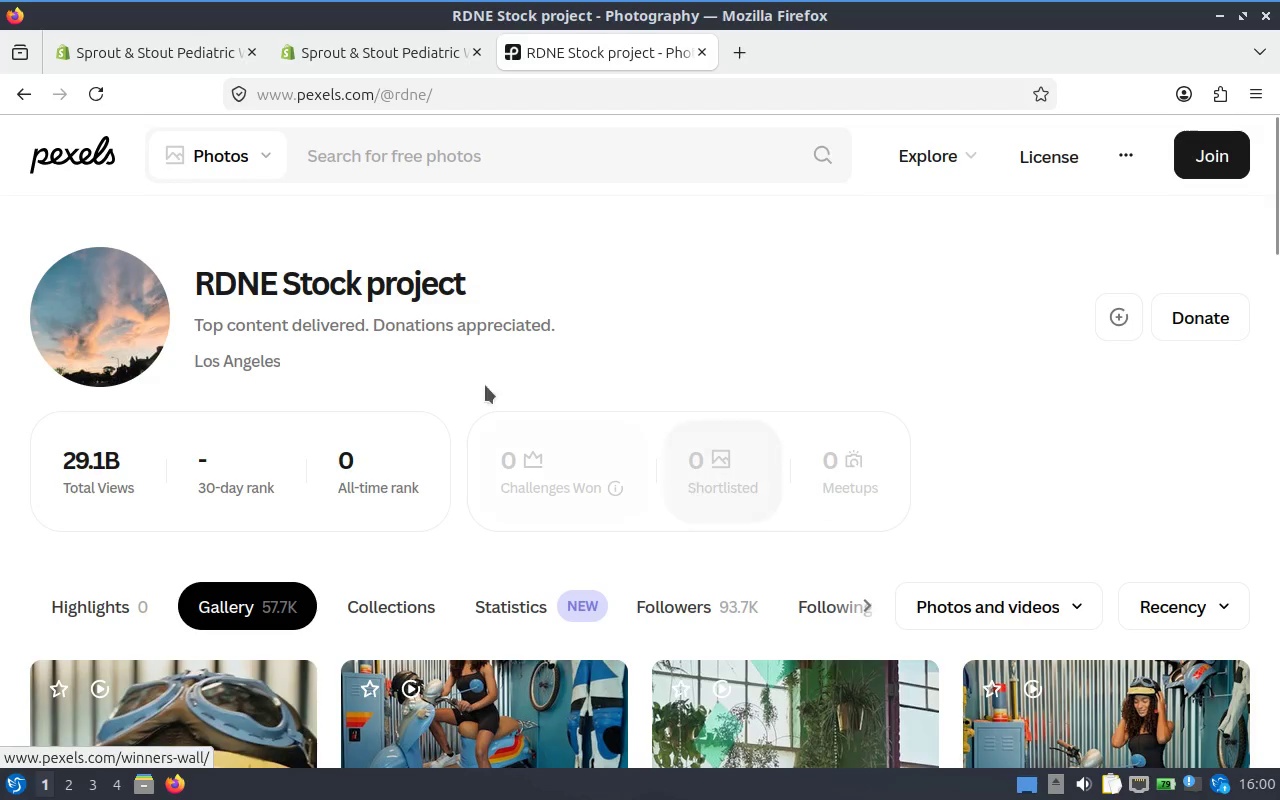 
left_click([22, 86])
 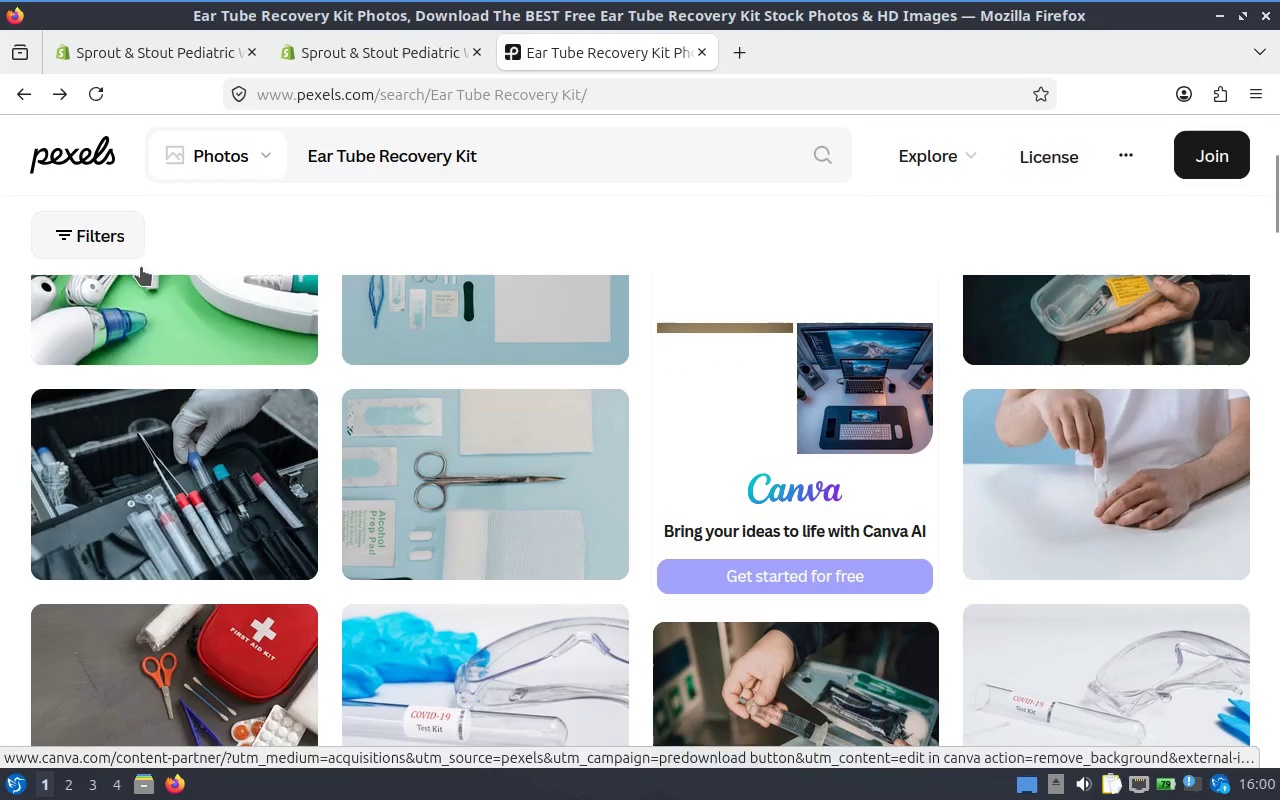 
scroll: coordinate [1028, 503], scroll_direction: up, amount: 2.0
 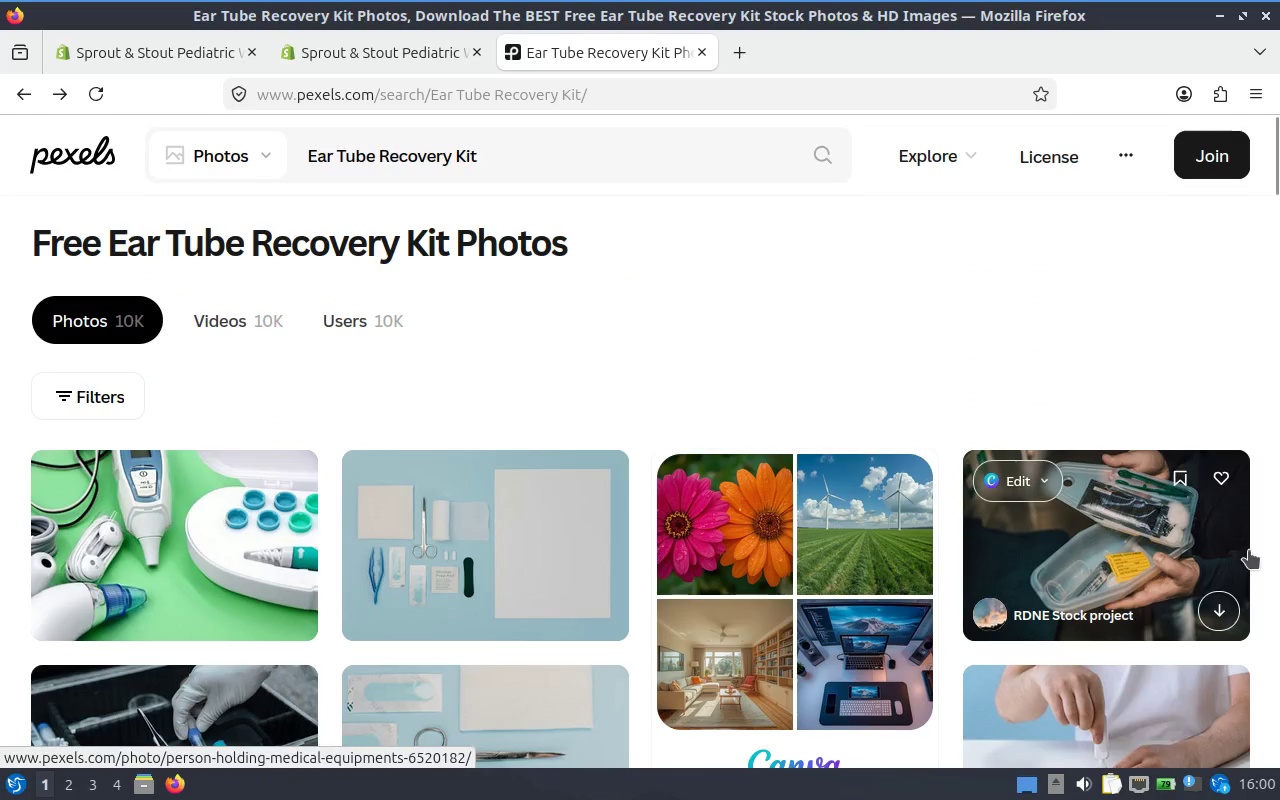 
left_click([1123, 545])
 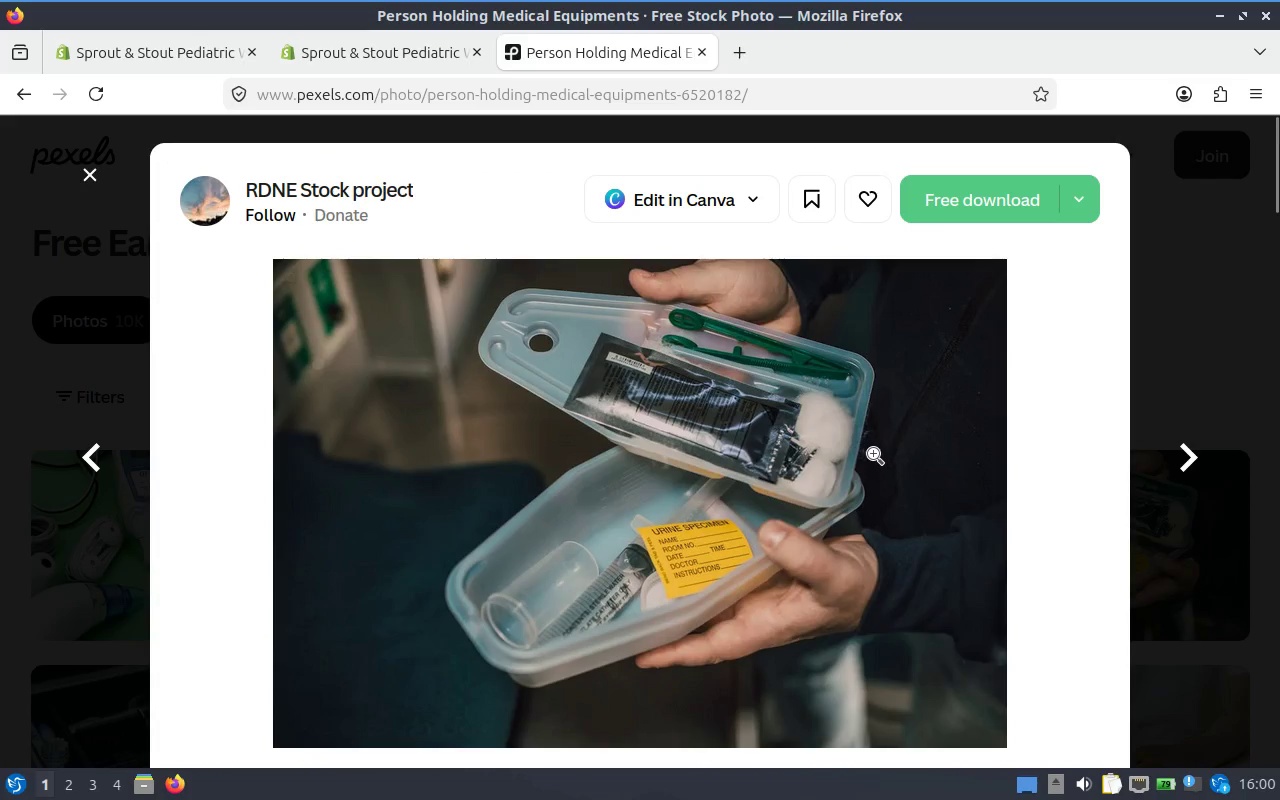 
scroll: coordinate [846, 455], scroll_direction: down, amount: 3.0
 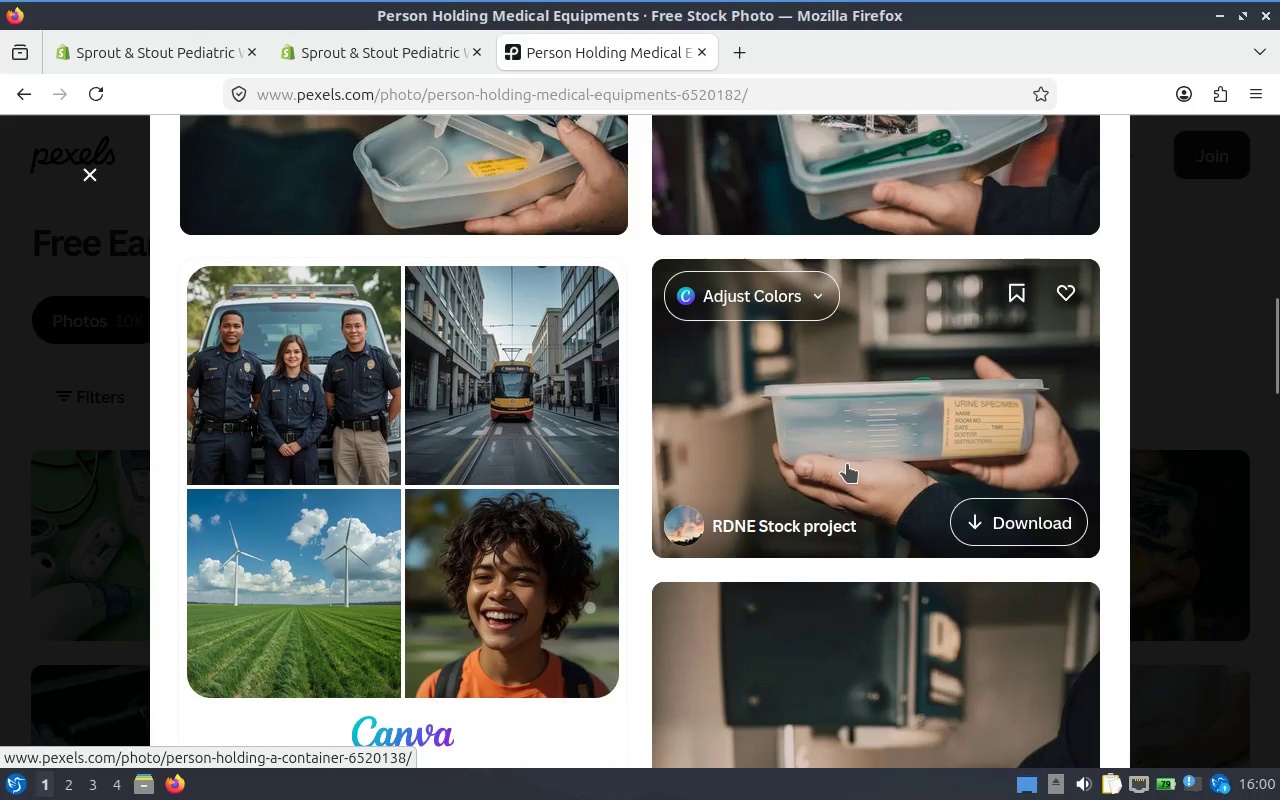 
scroll: coordinate [847, 463], scroll_direction: up, amount: 6.0
 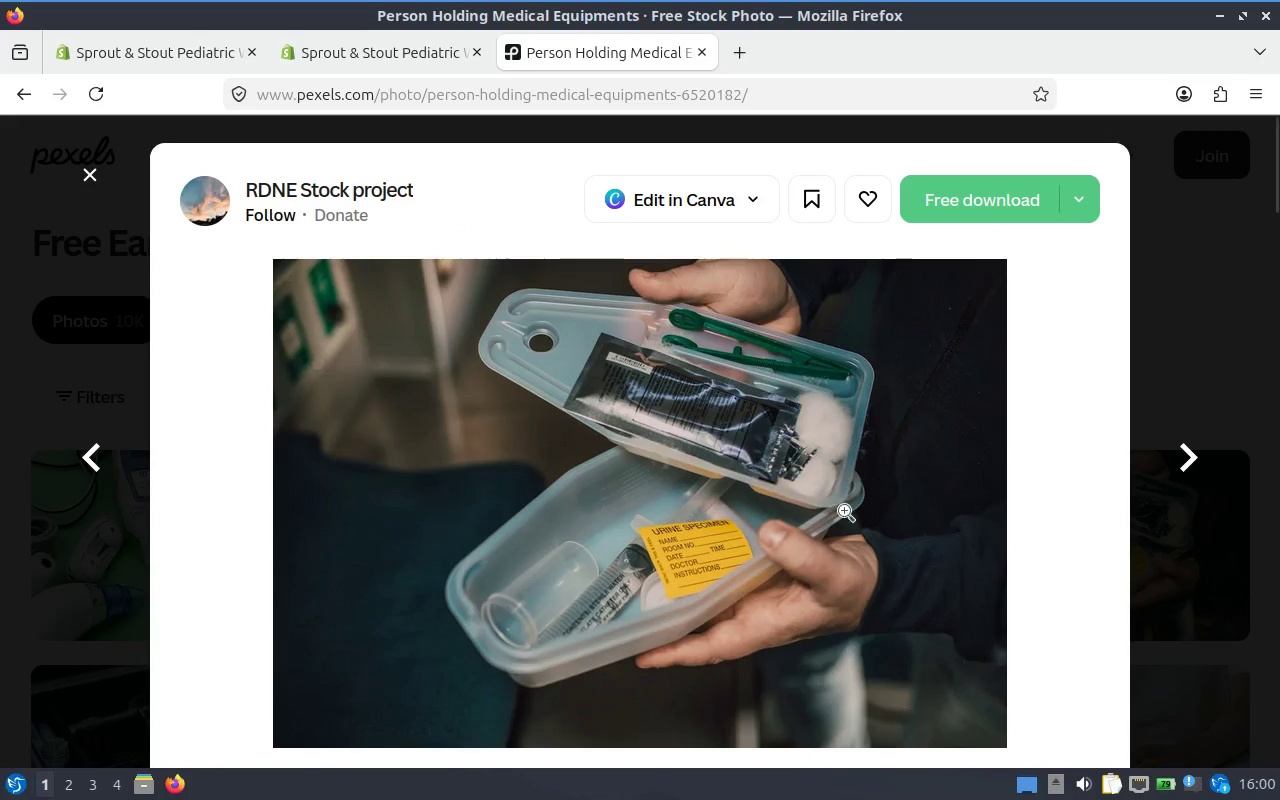 
left_click([1185, 326])
 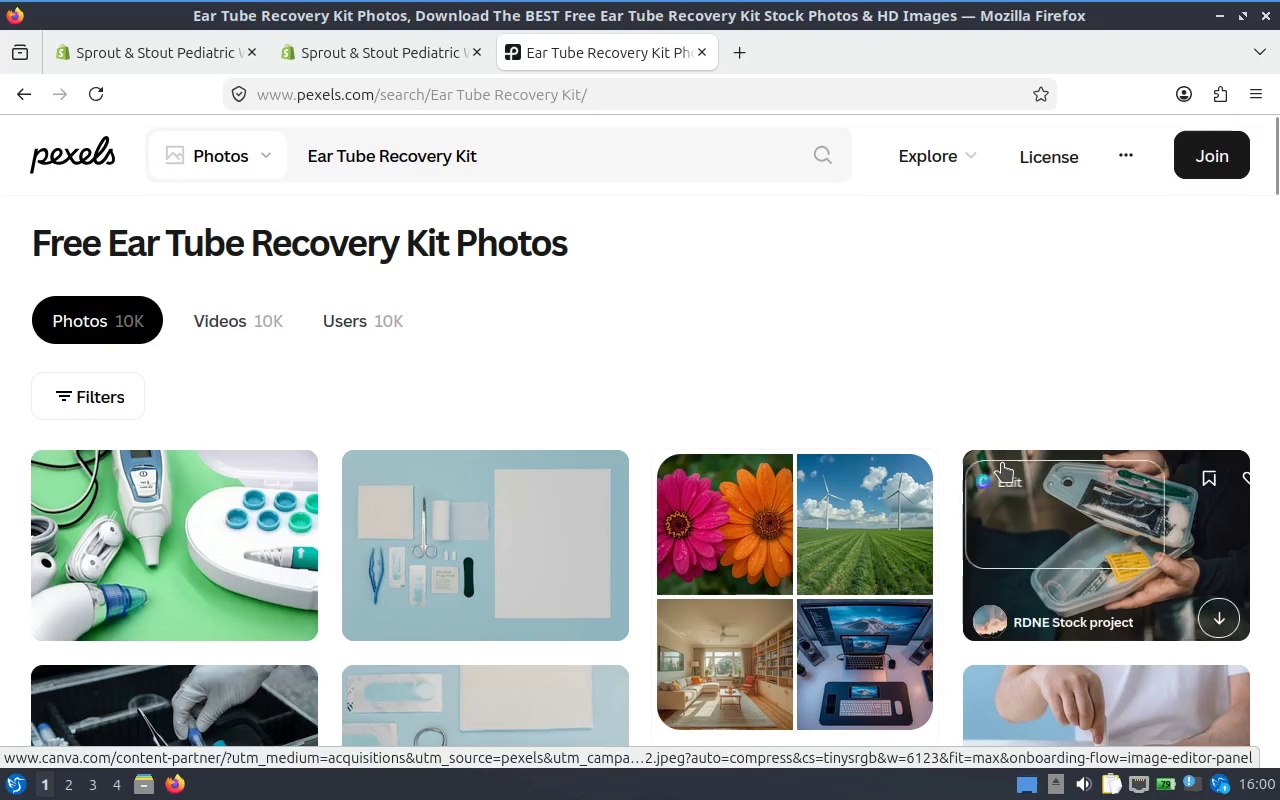 
scroll: coordinate [908, 450], scroll_direction: down, amount: 5.0
 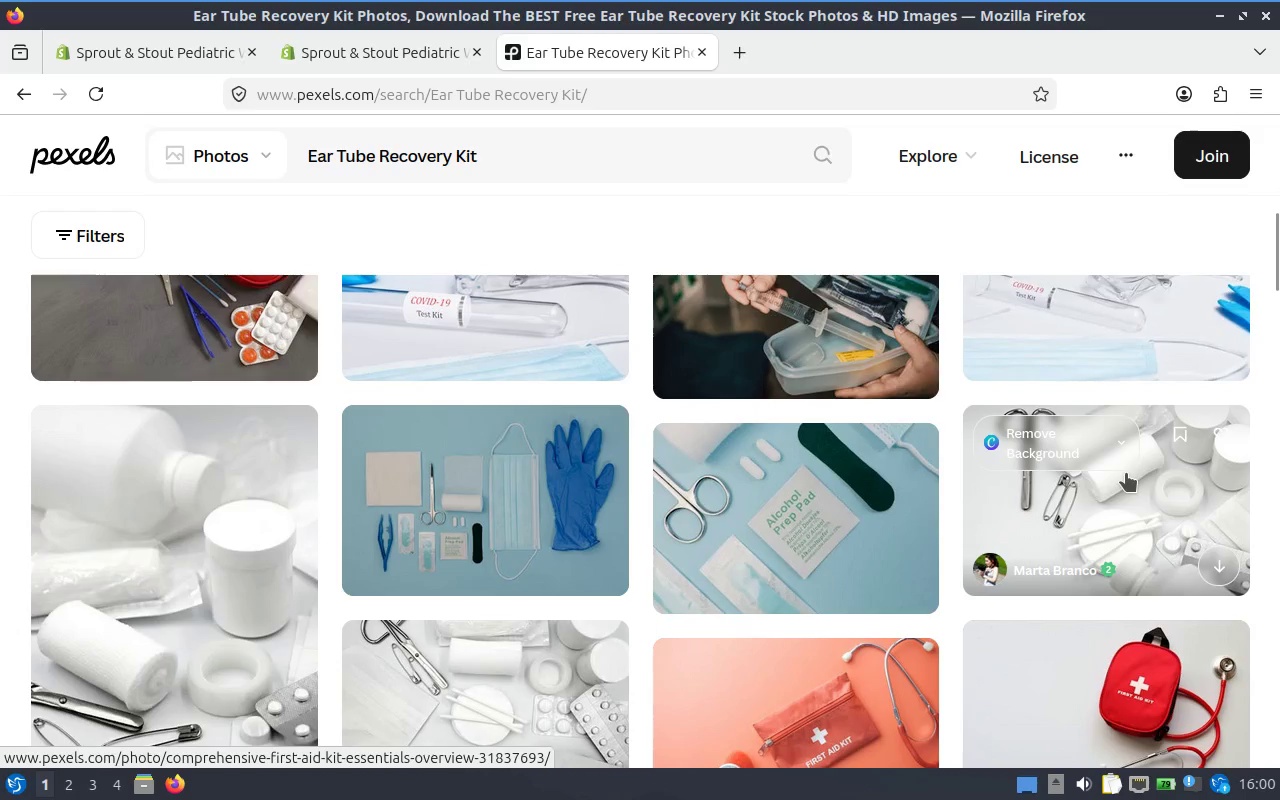 
left_click([1126, 493])
 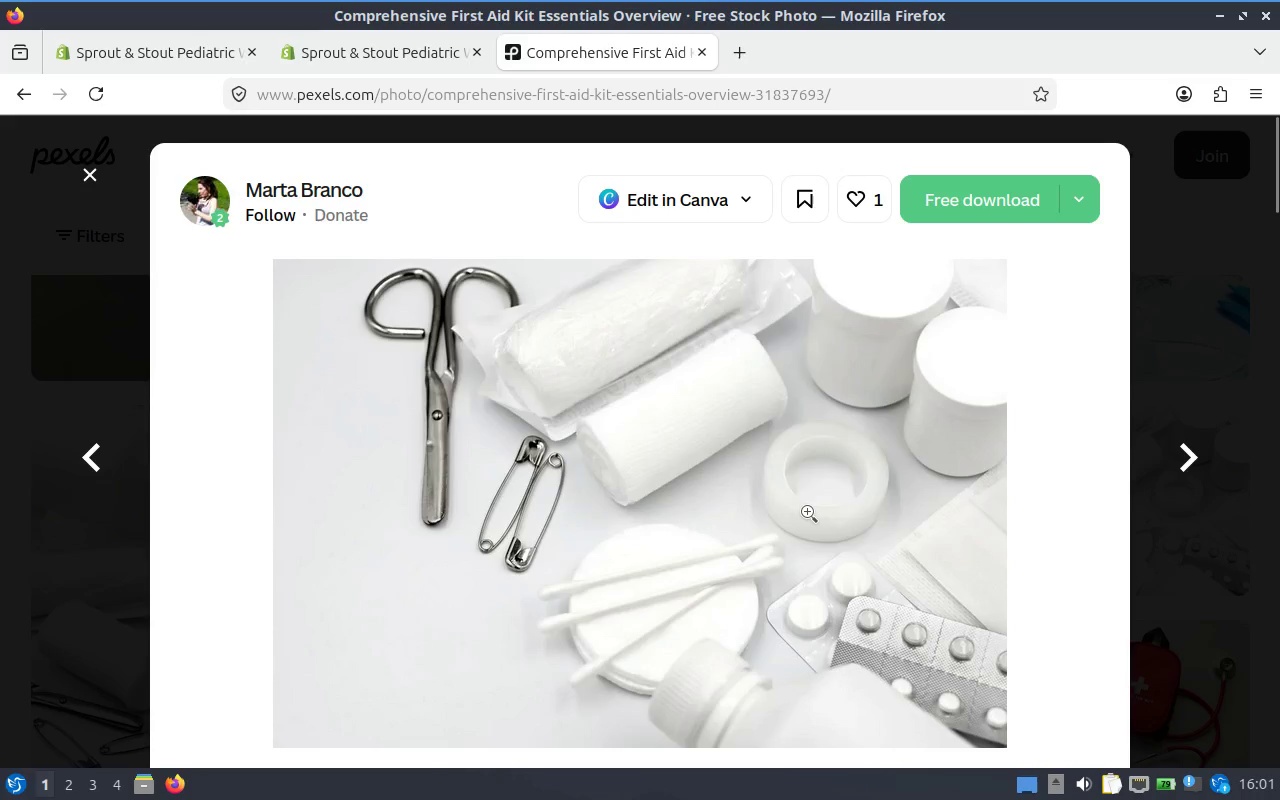 
wait(5.97)
 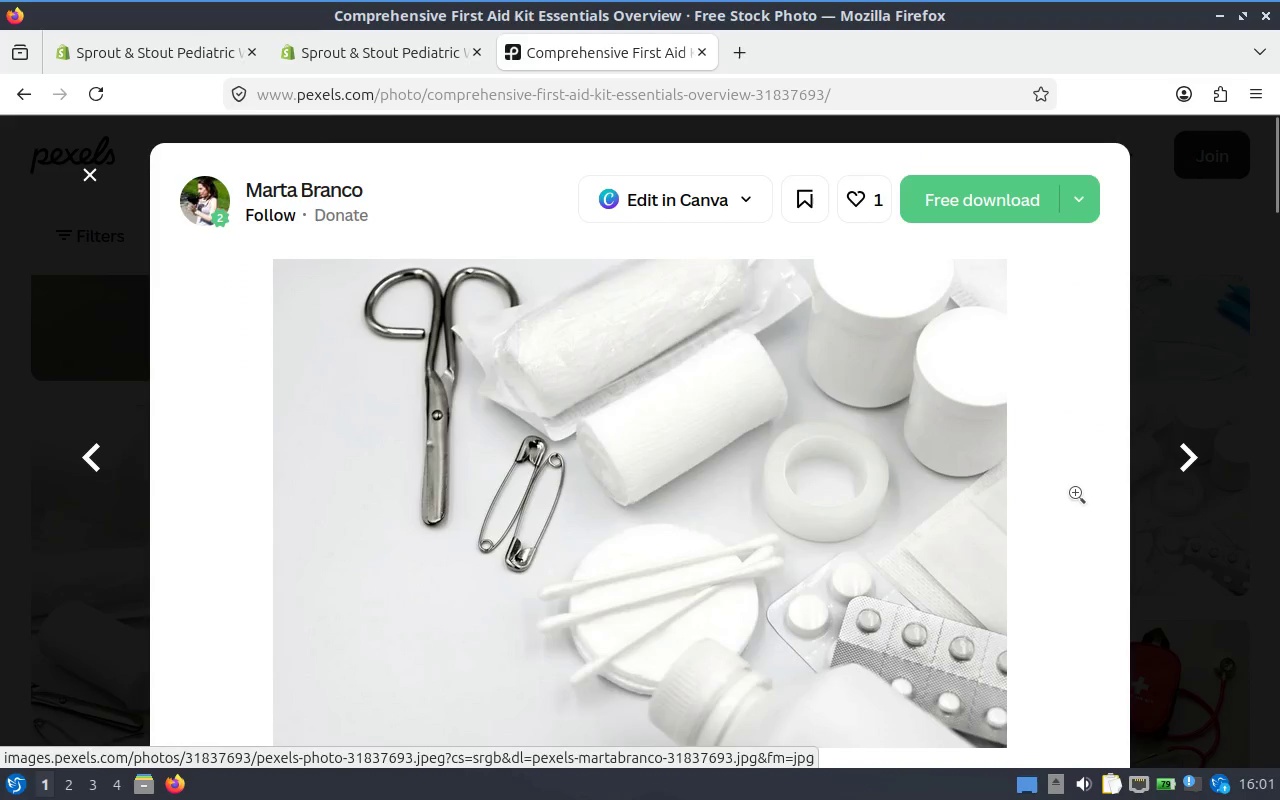 
scroll: coordinate [920, 399], scroll_direction: down, amount: 1.0
 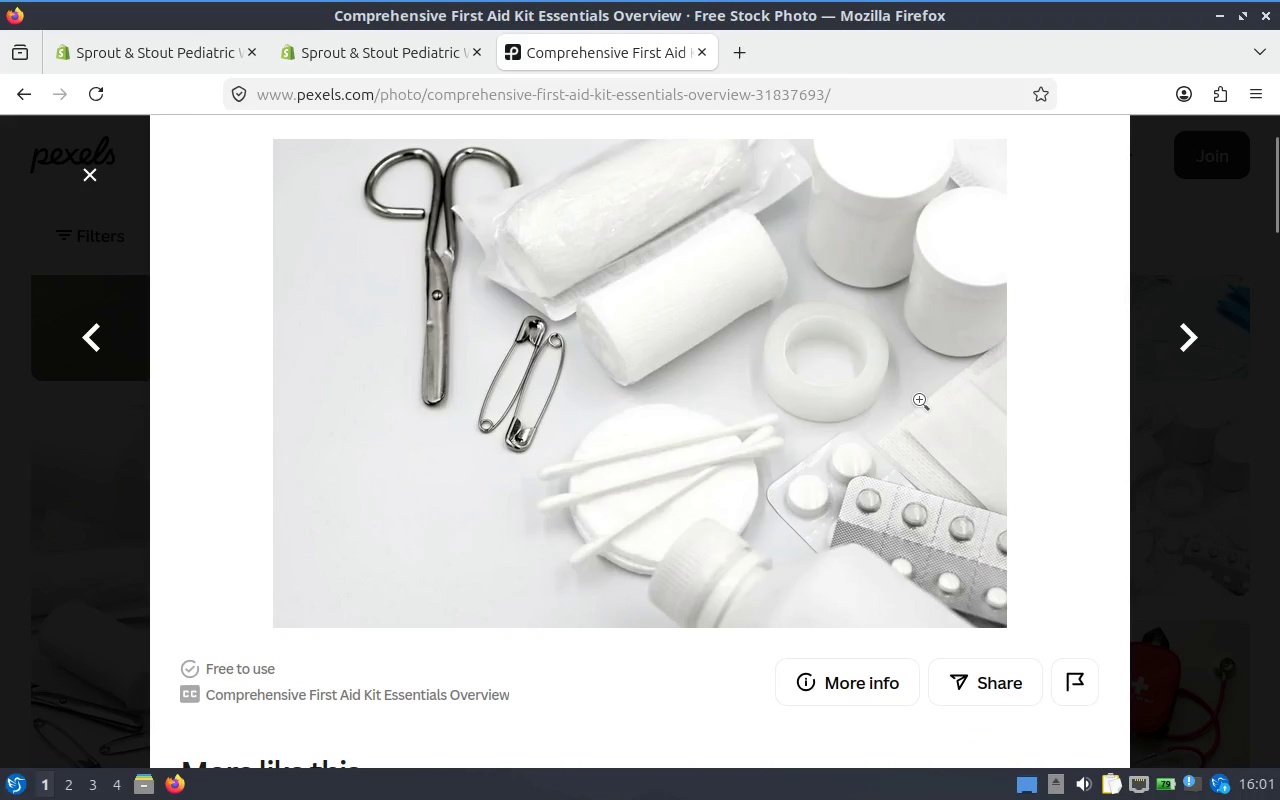 
scroll: coordinate [919, 400], scroll_direction: up, amount: 2.0
 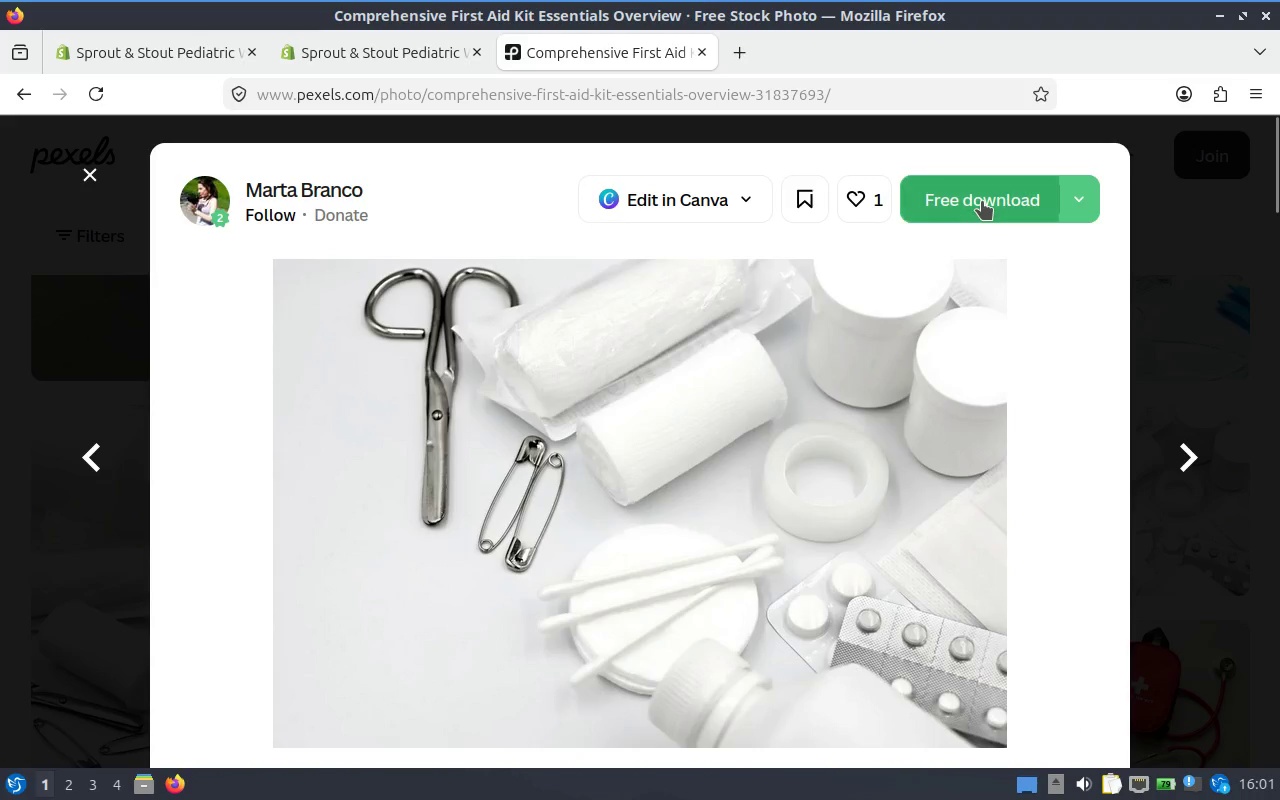 
left_click([982, 201])
 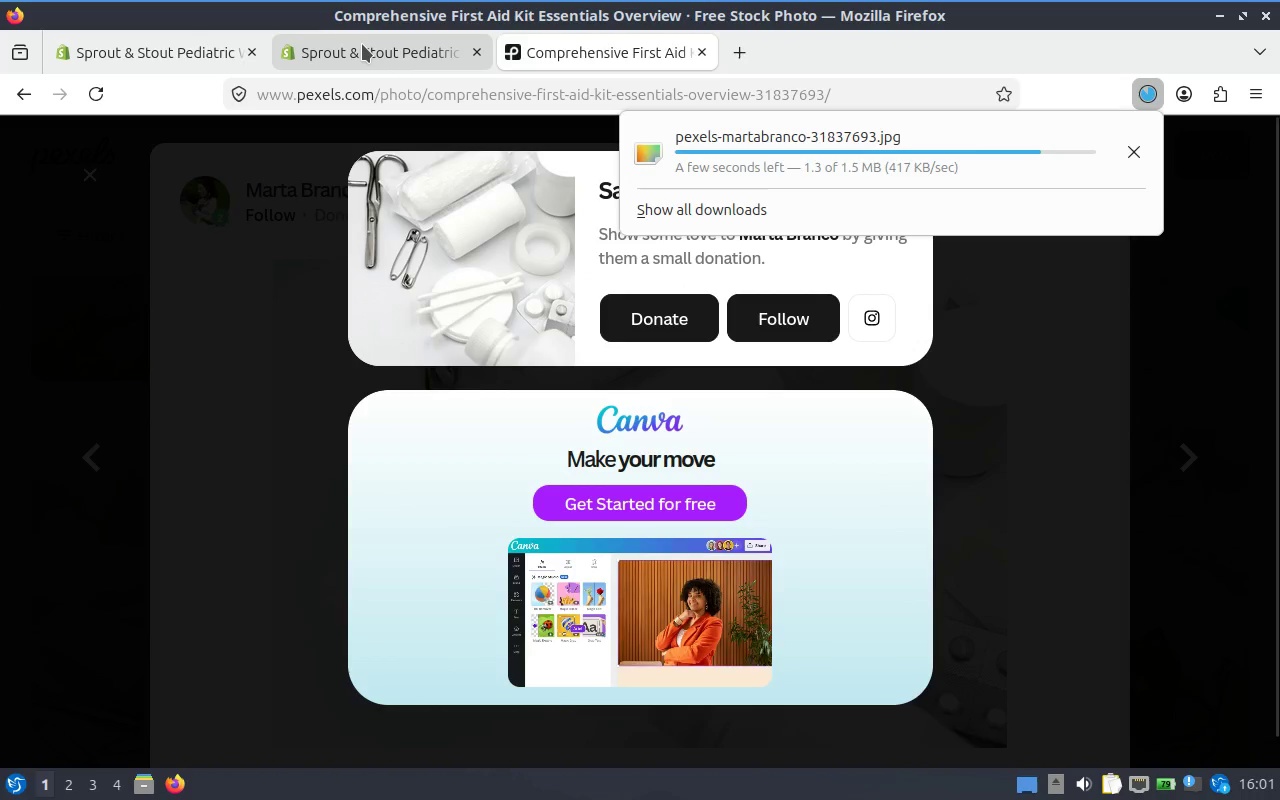 
left_click([362, 44])
 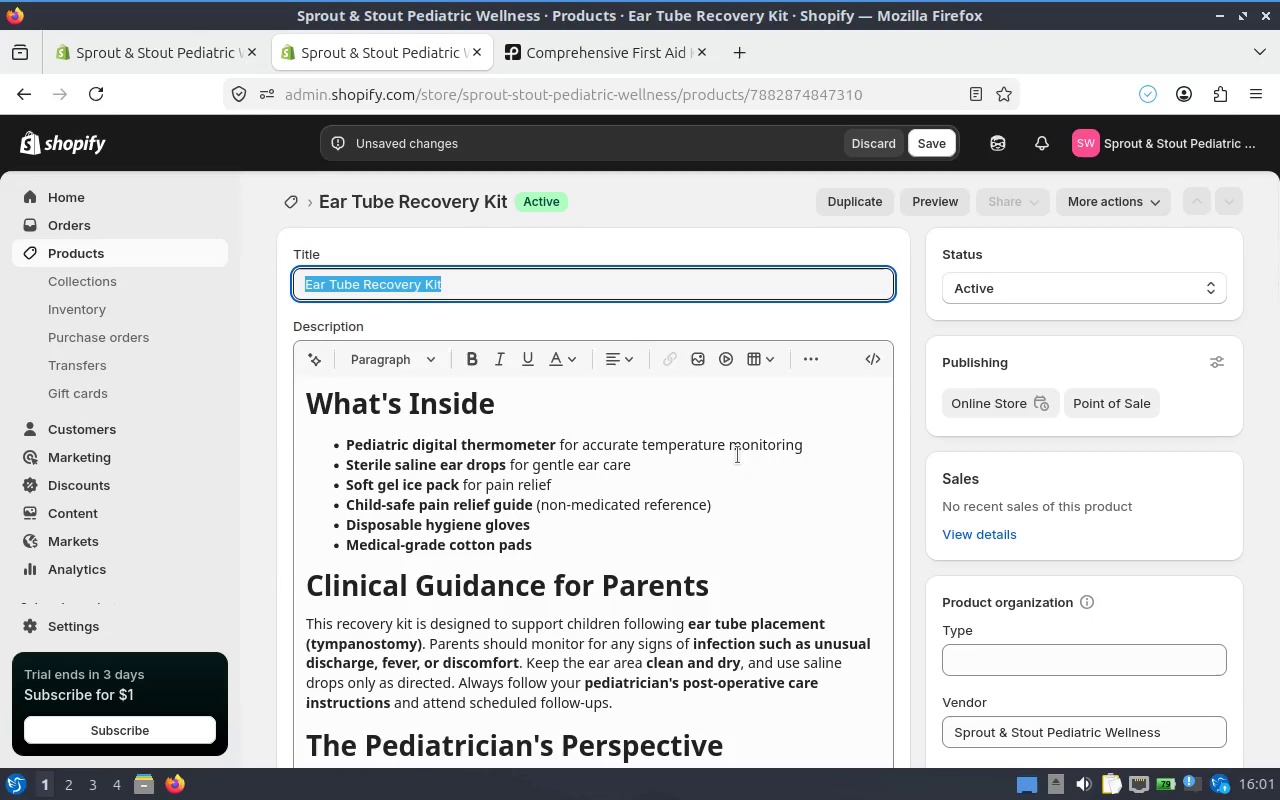 
scroll: coordinate [844, 434], scroll_direction: down, amount: 10.0
 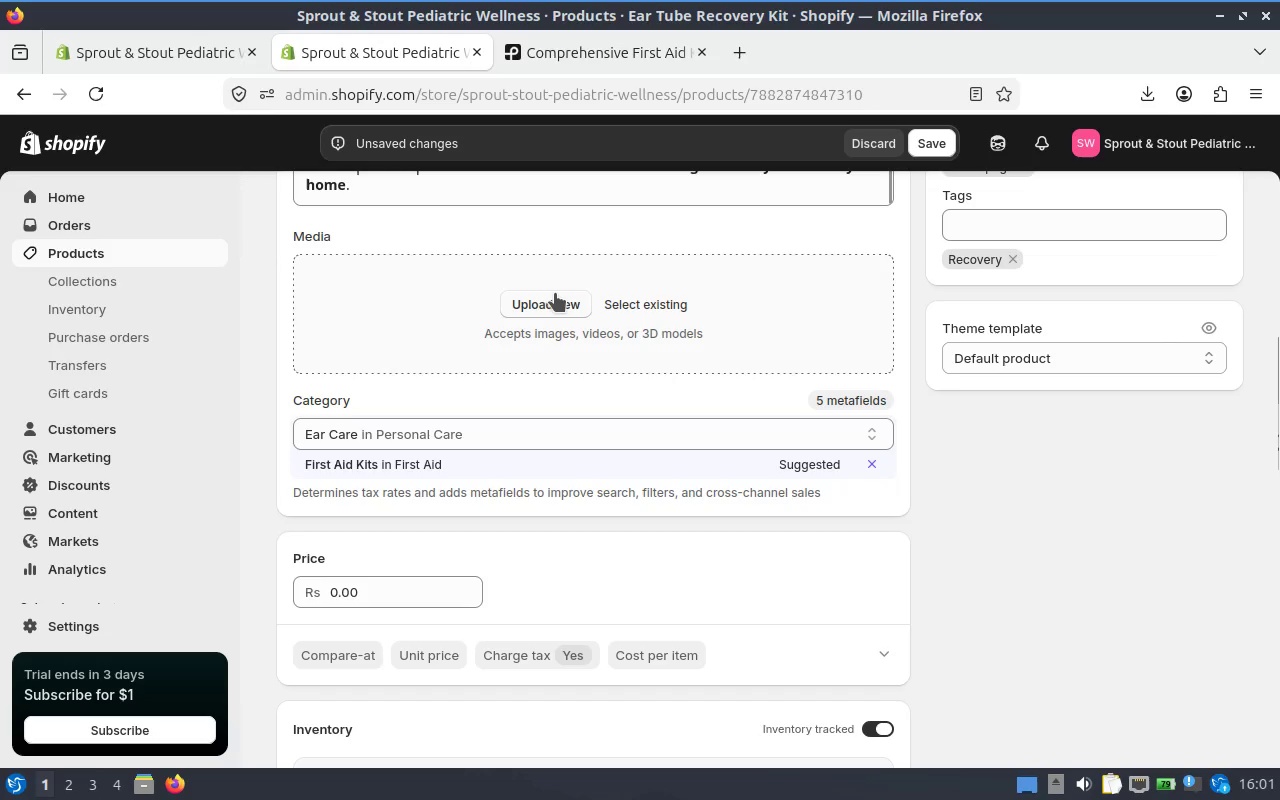 
left_click([555, 293])
 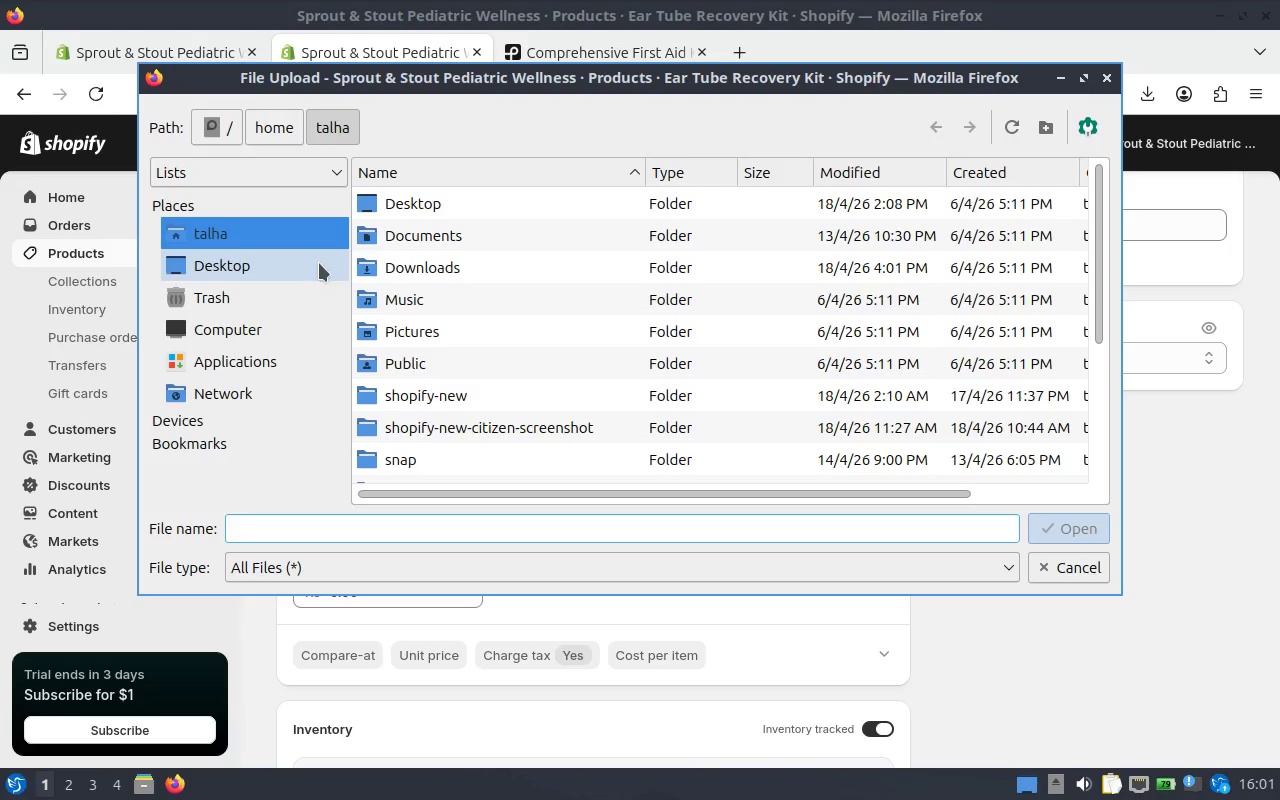 
left_click([280, 263])
 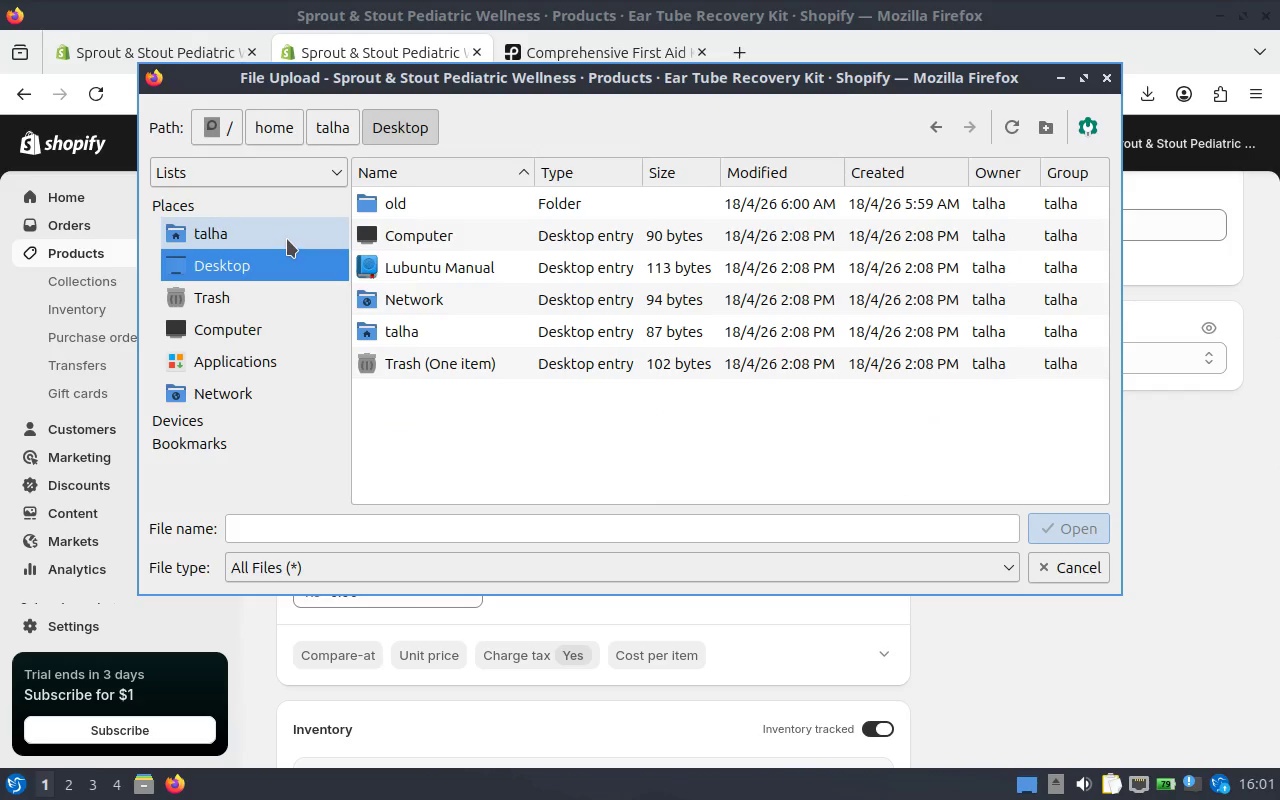 
left_click([287, 239])
 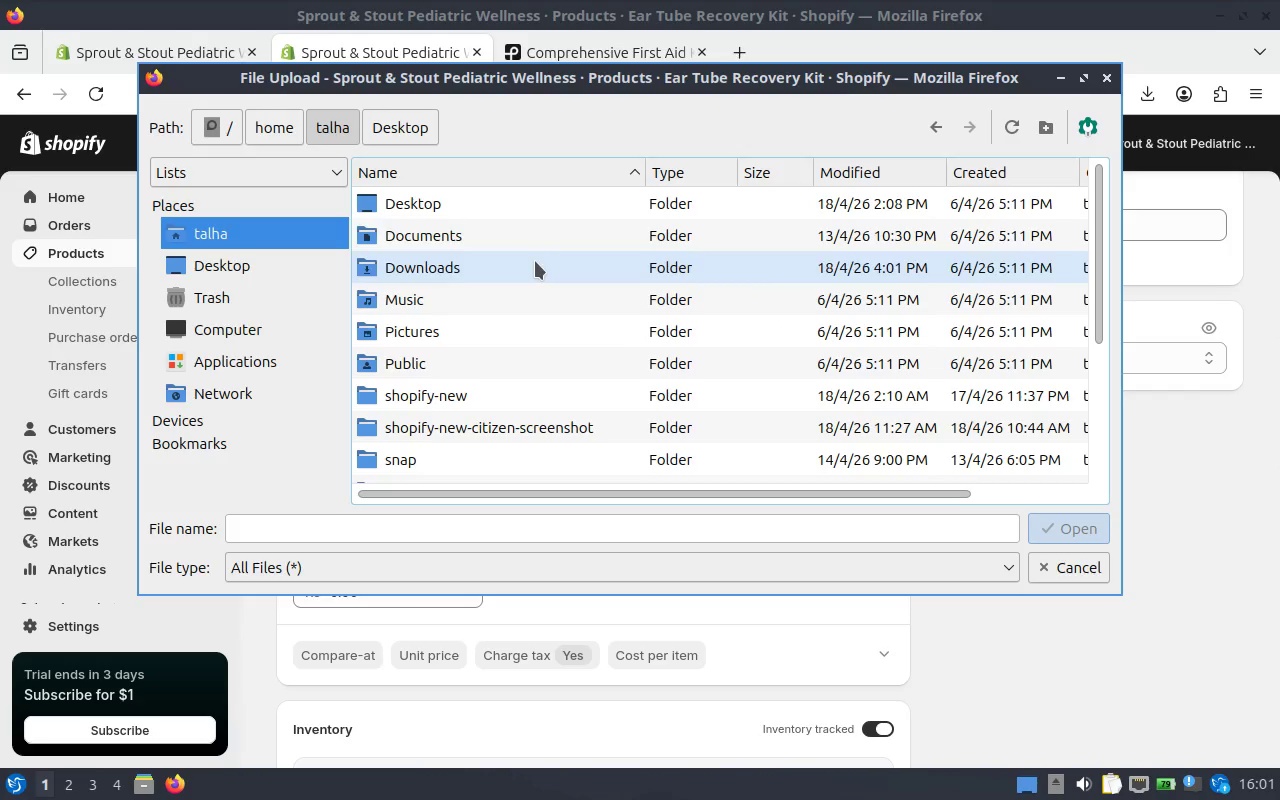 
double_click([535, 261])
 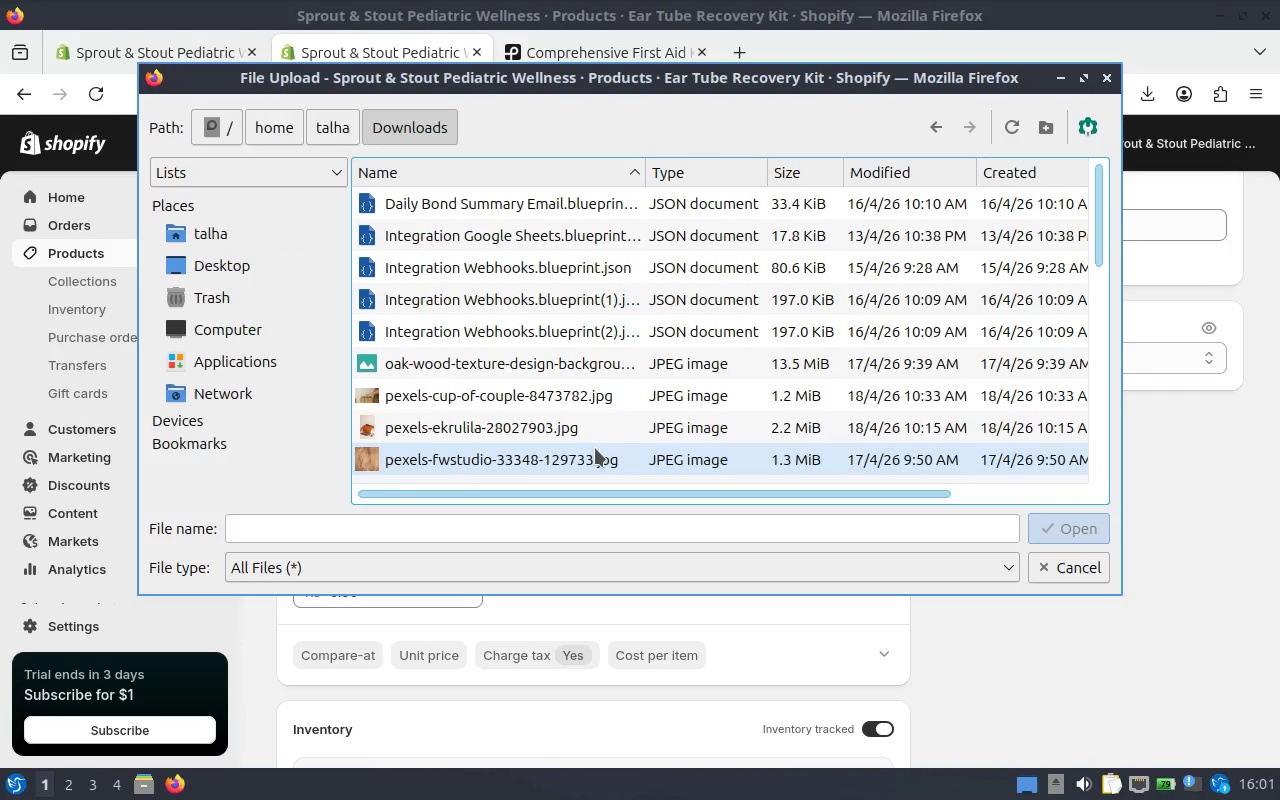 
scroll: coordinate [605, 392], scroll_direction: down, amount: 7.0
 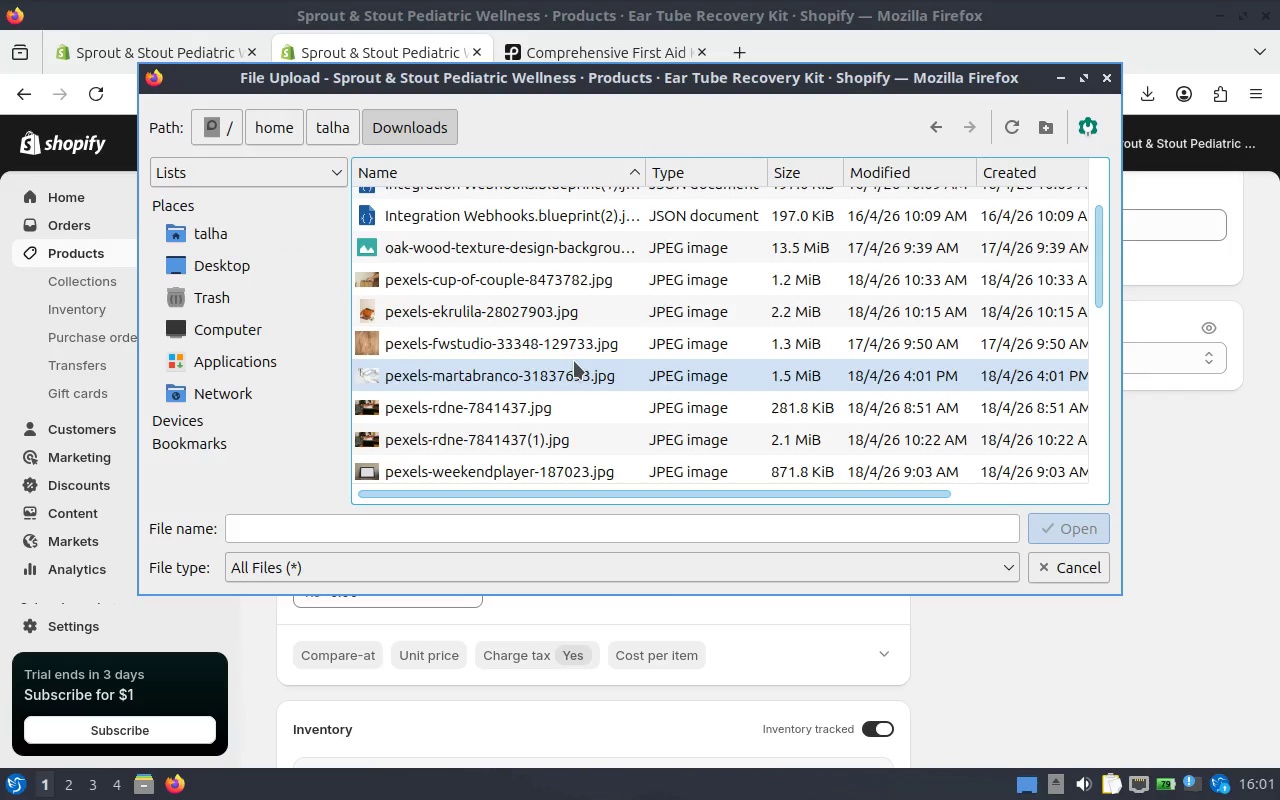 
double_click([574, 361])
 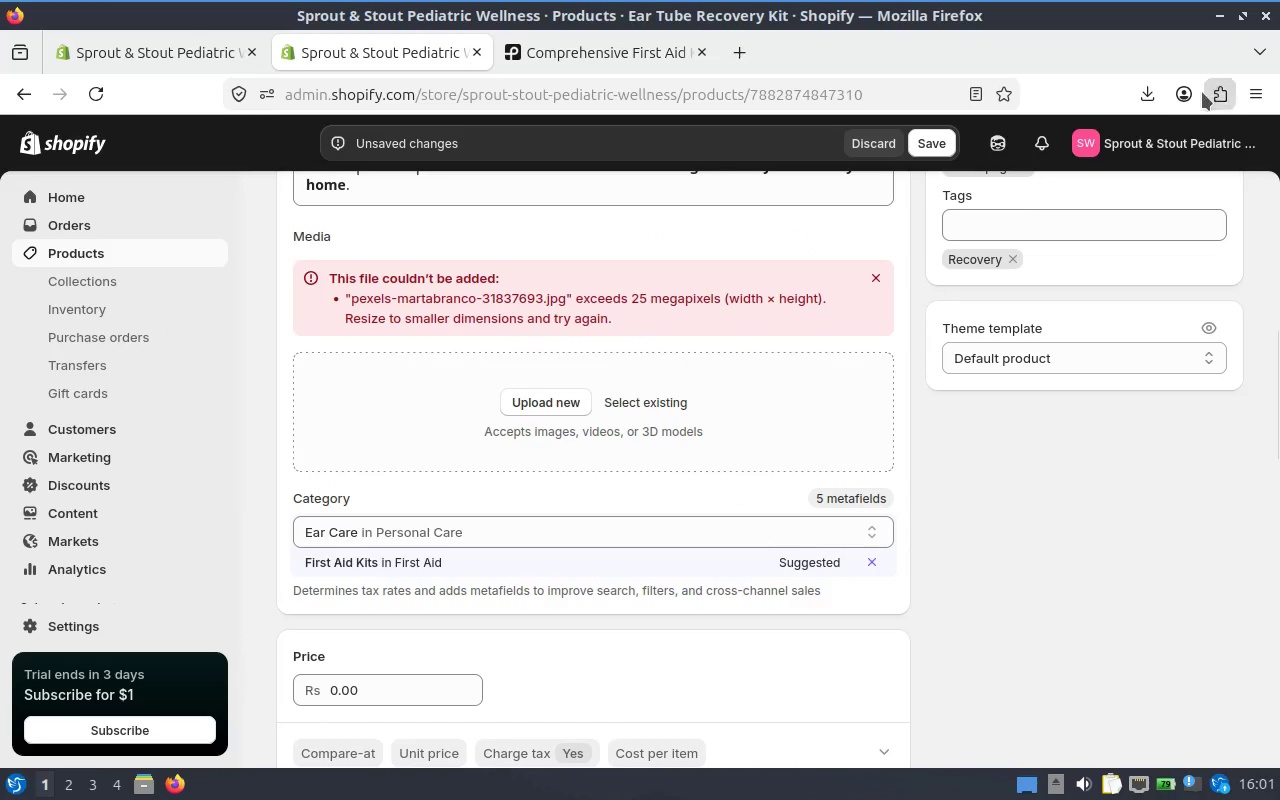 
left_click([1150, 92])
 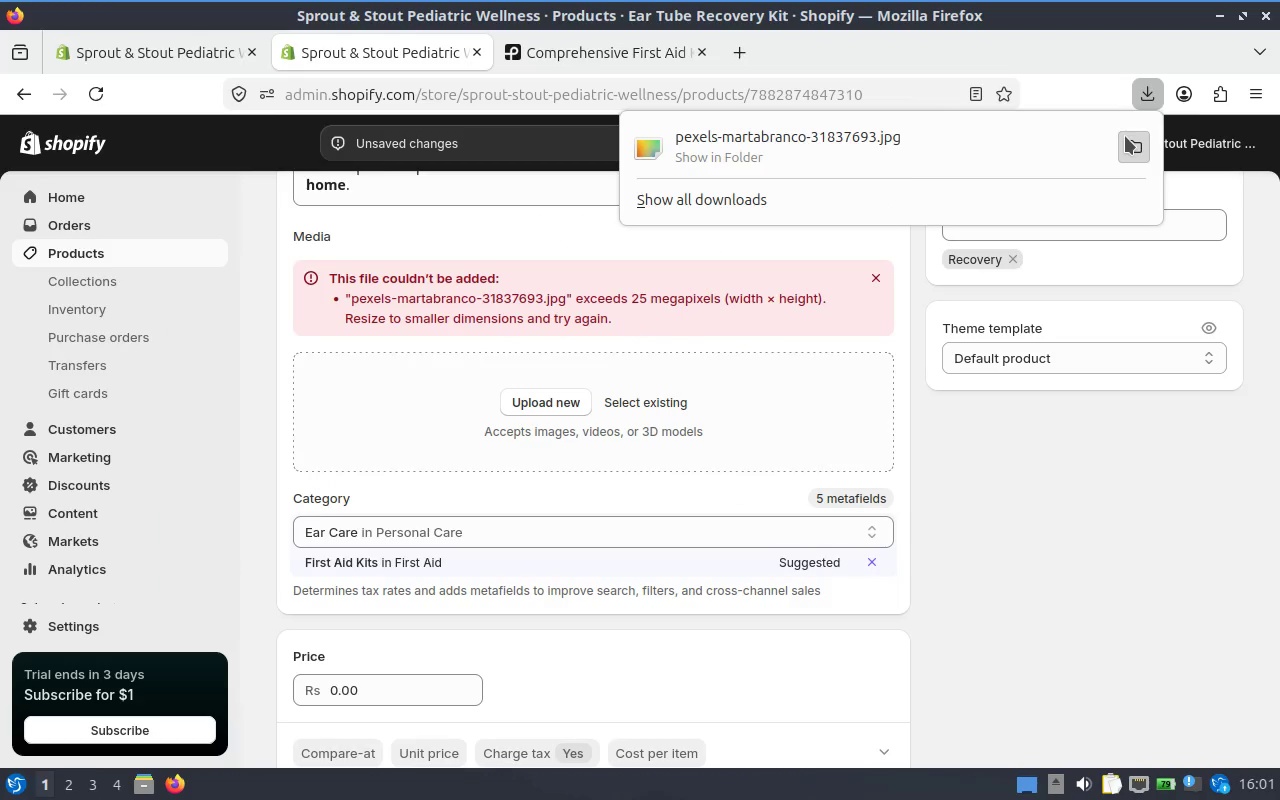 
left_click([1125, 136])
 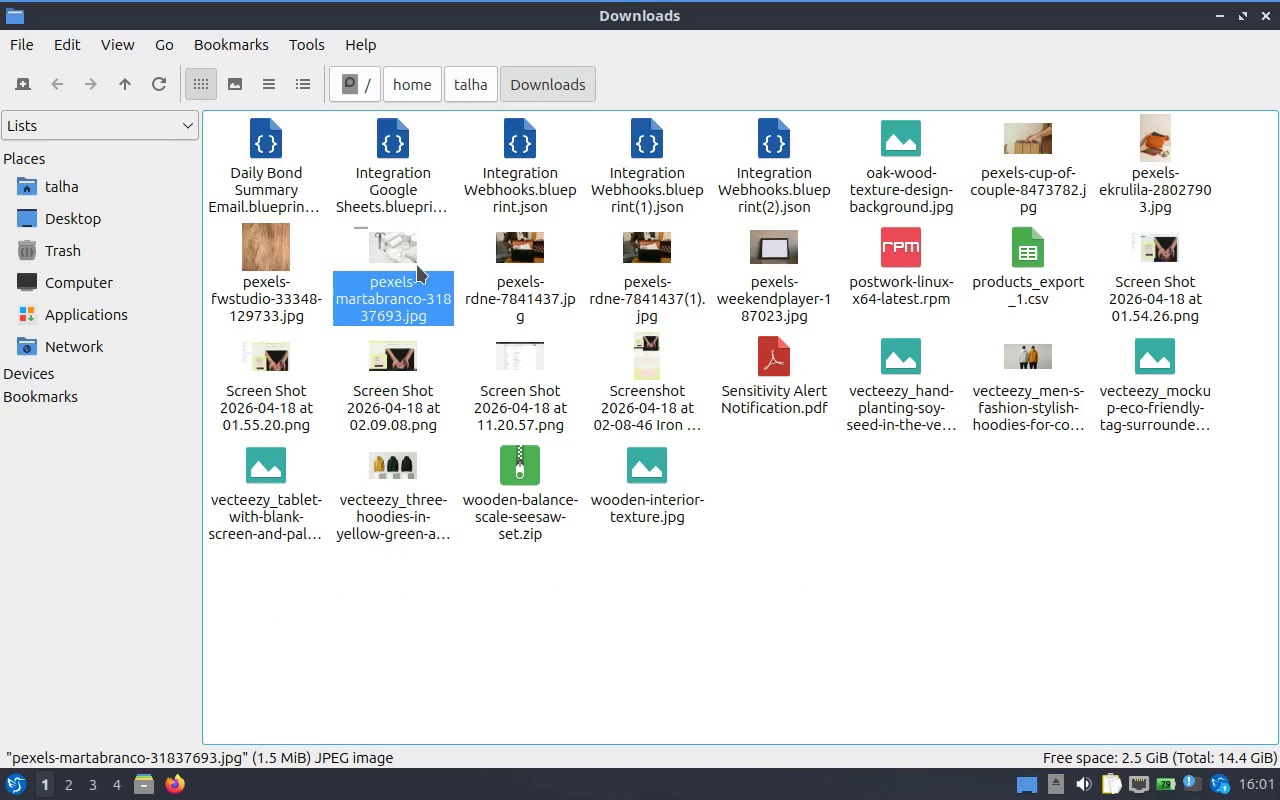 
right_click([400, 263])
 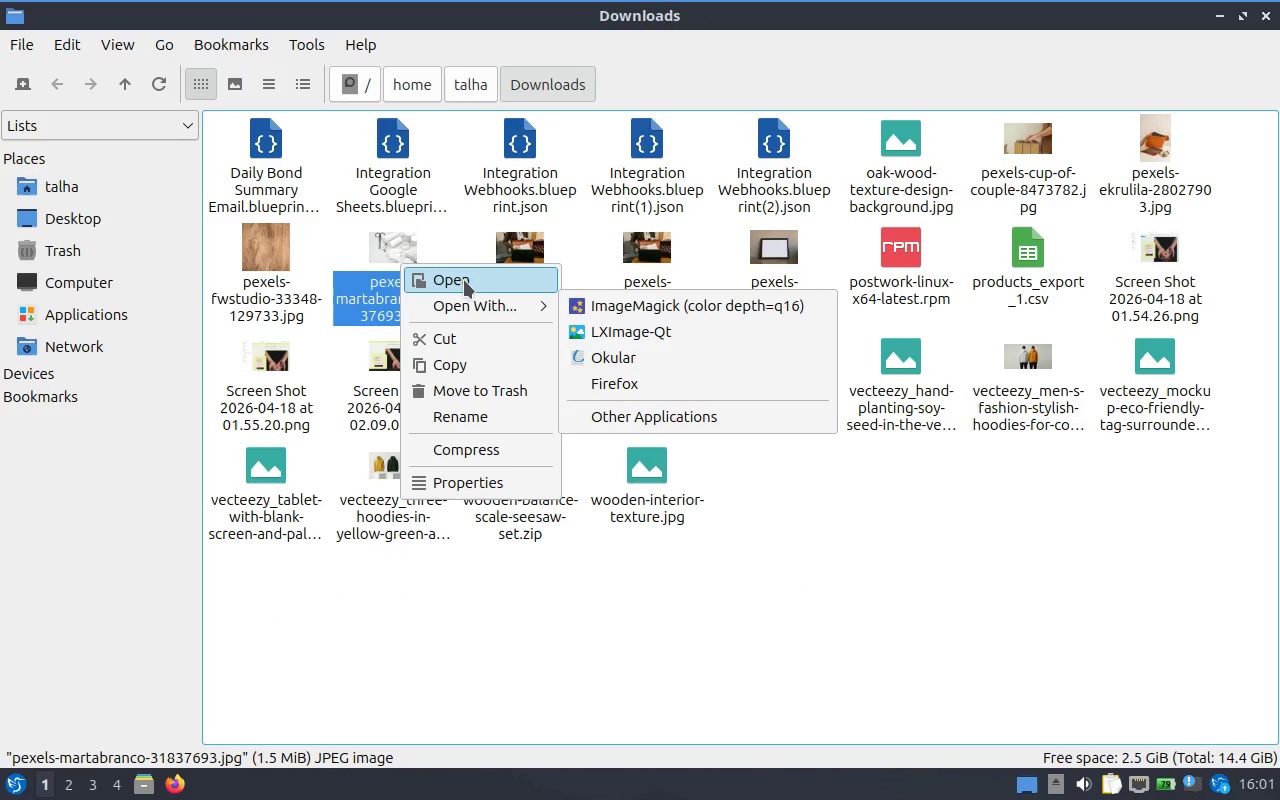 
left_click([464, 280])
 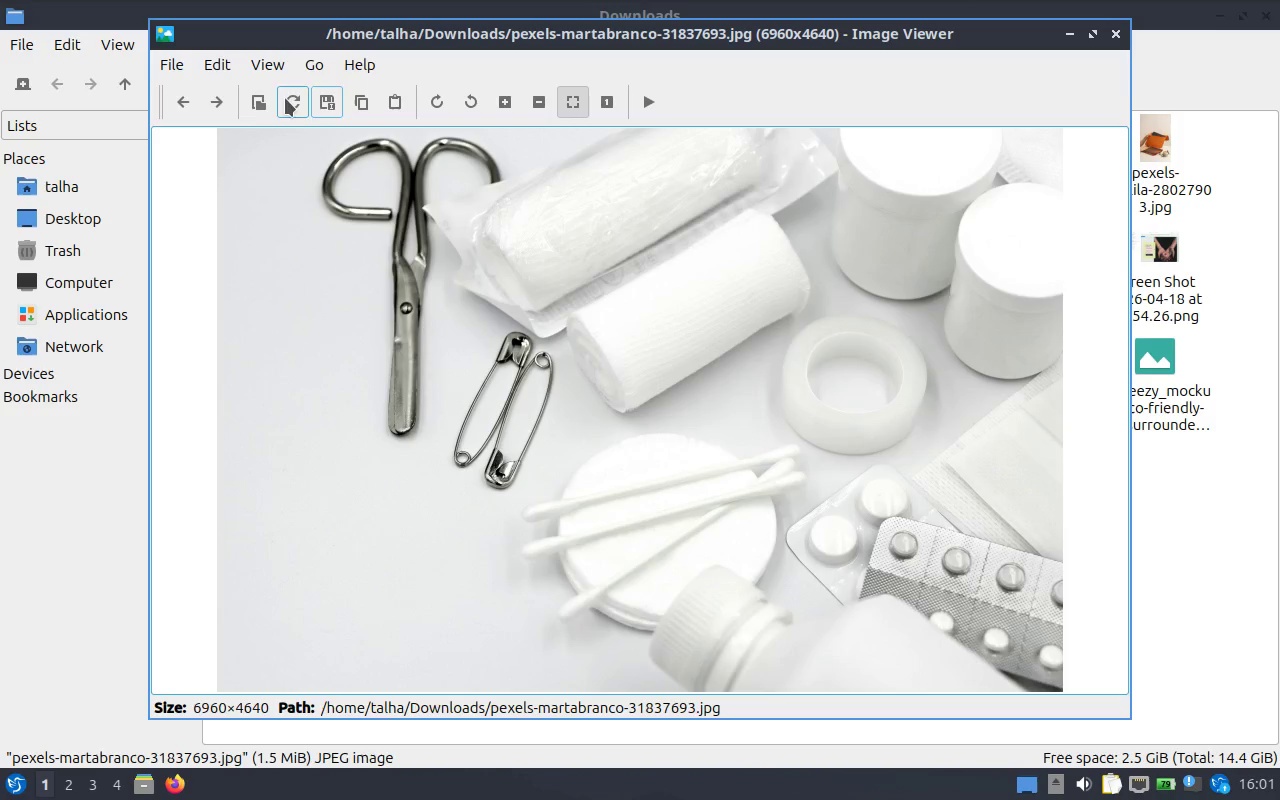 
left_click([225, 65])
 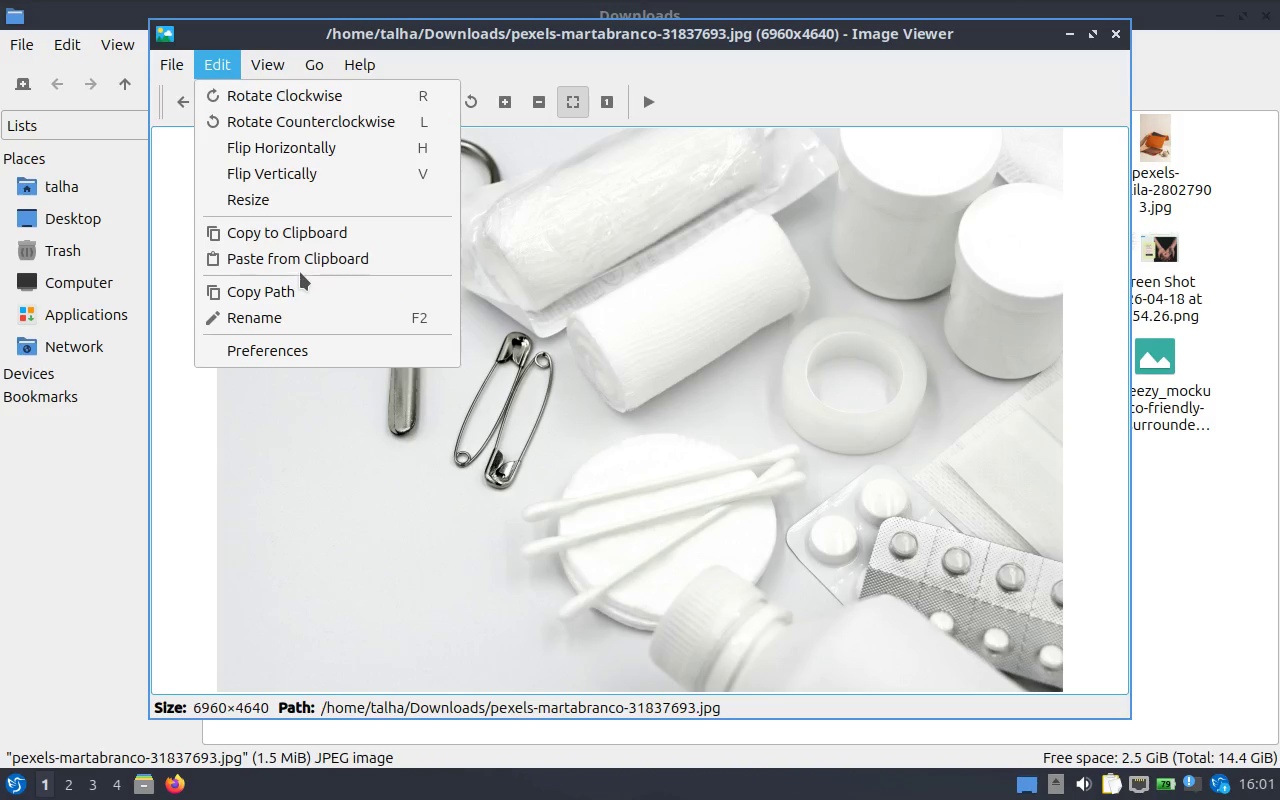 
left_click([301, 210])
 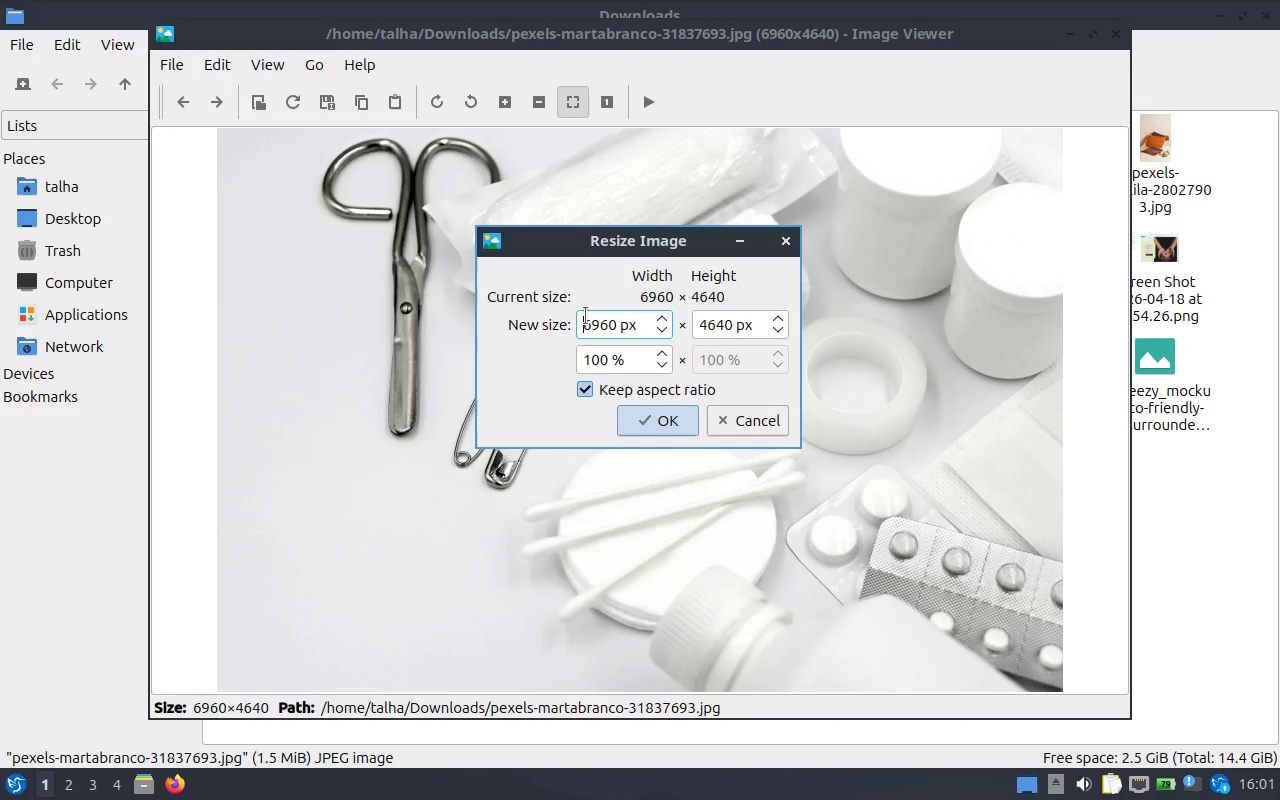 
left_click([586, 321])
 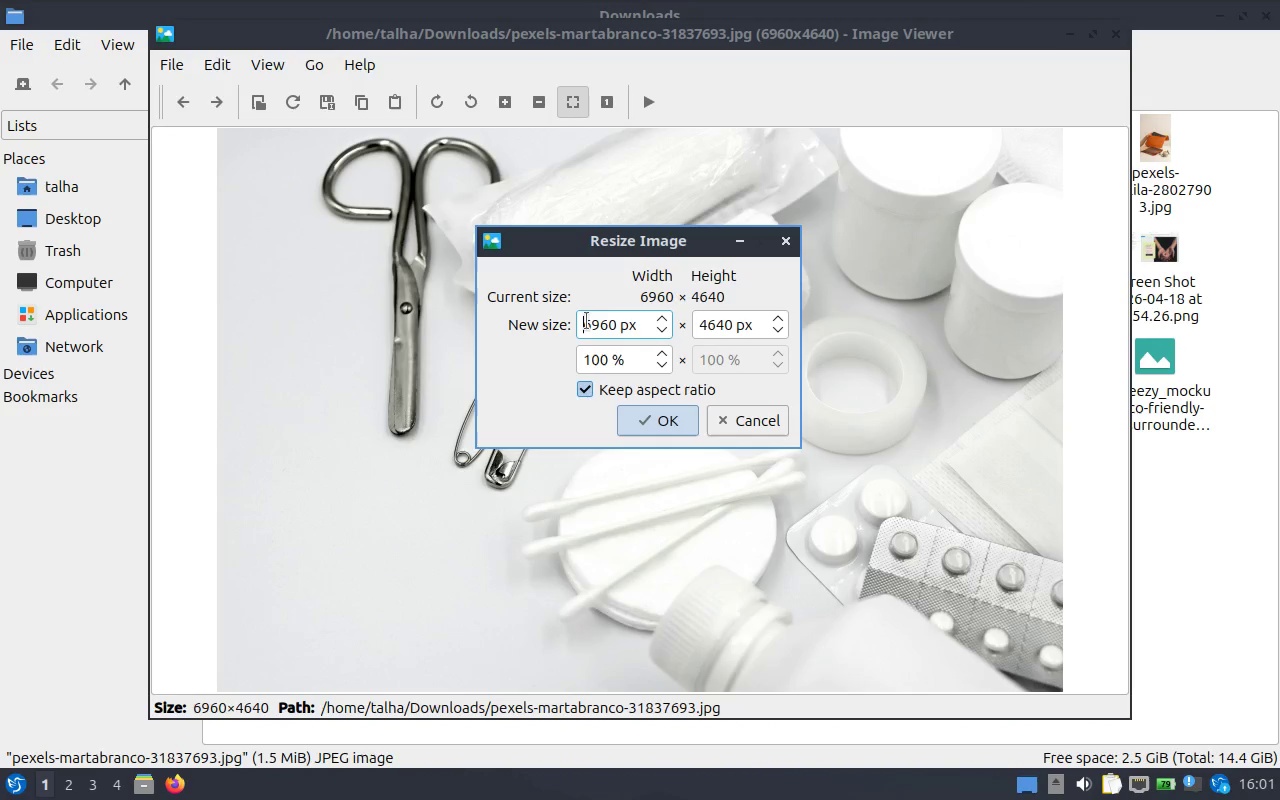 
left_click([586, 321])
 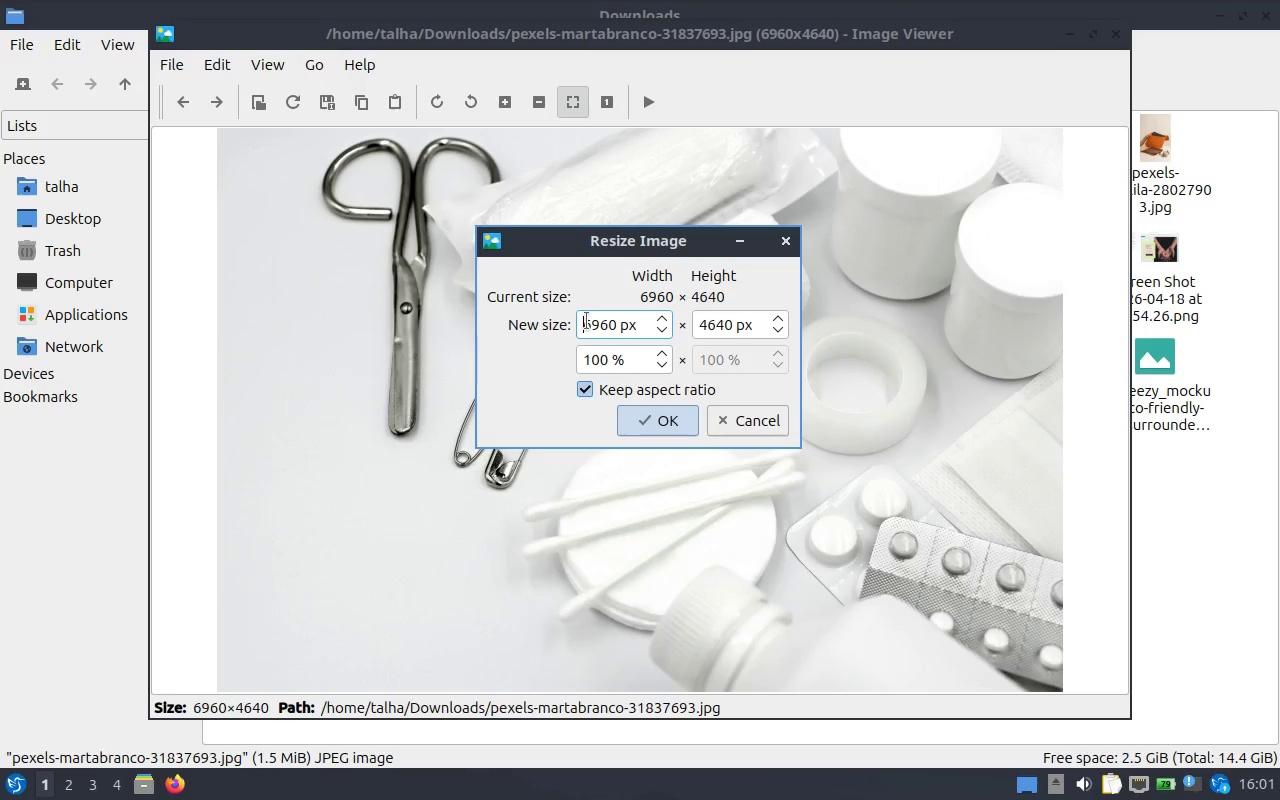 
left_click_drag(start_coordinate=[586, 321], to_coordinate=[591, 322])
 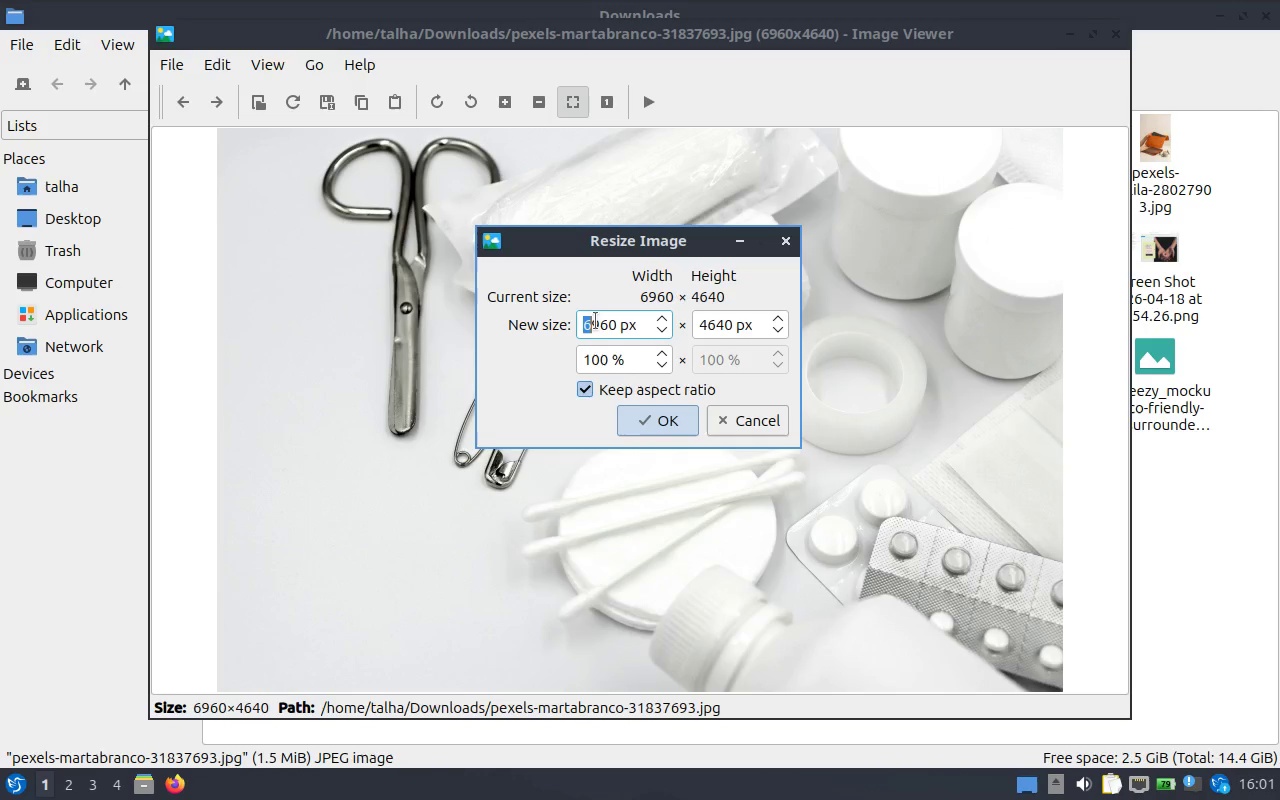 
key(3)
 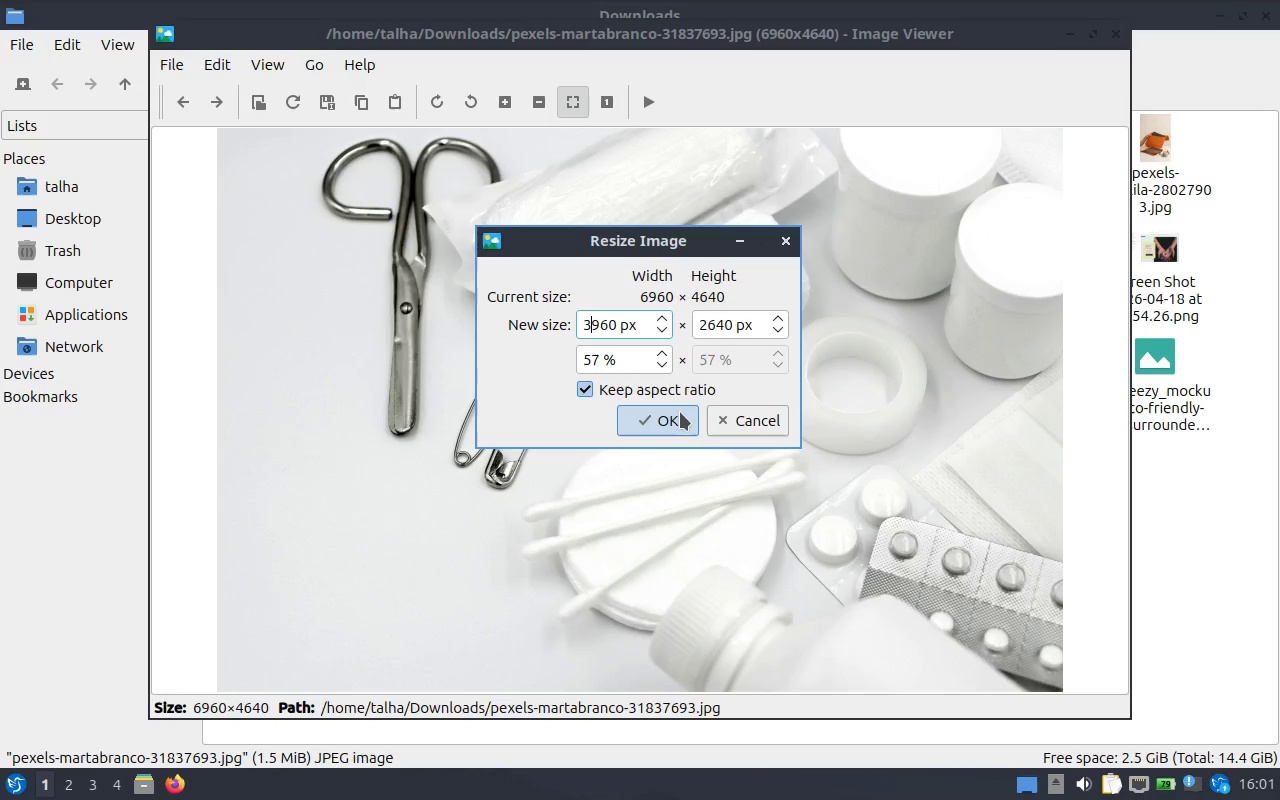 
left_click([680, 412])
 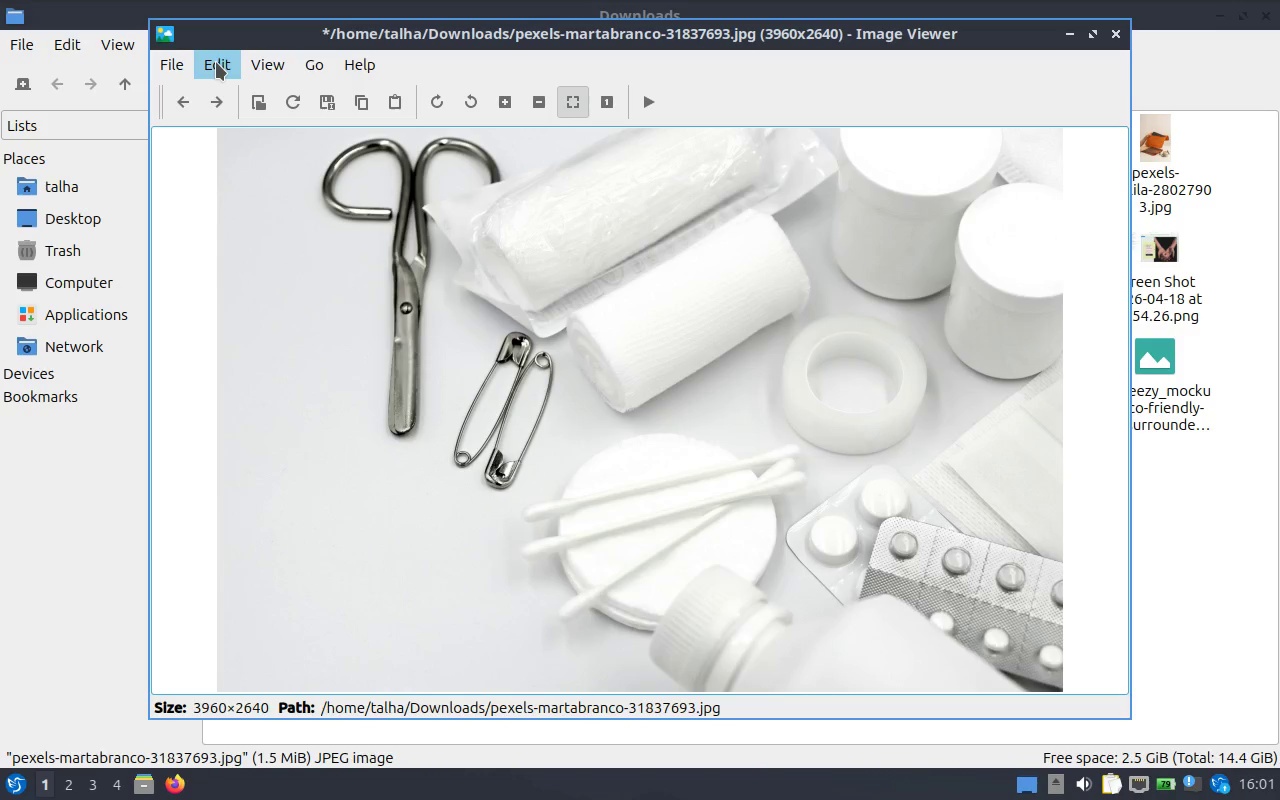 
left_click([195, 63])
 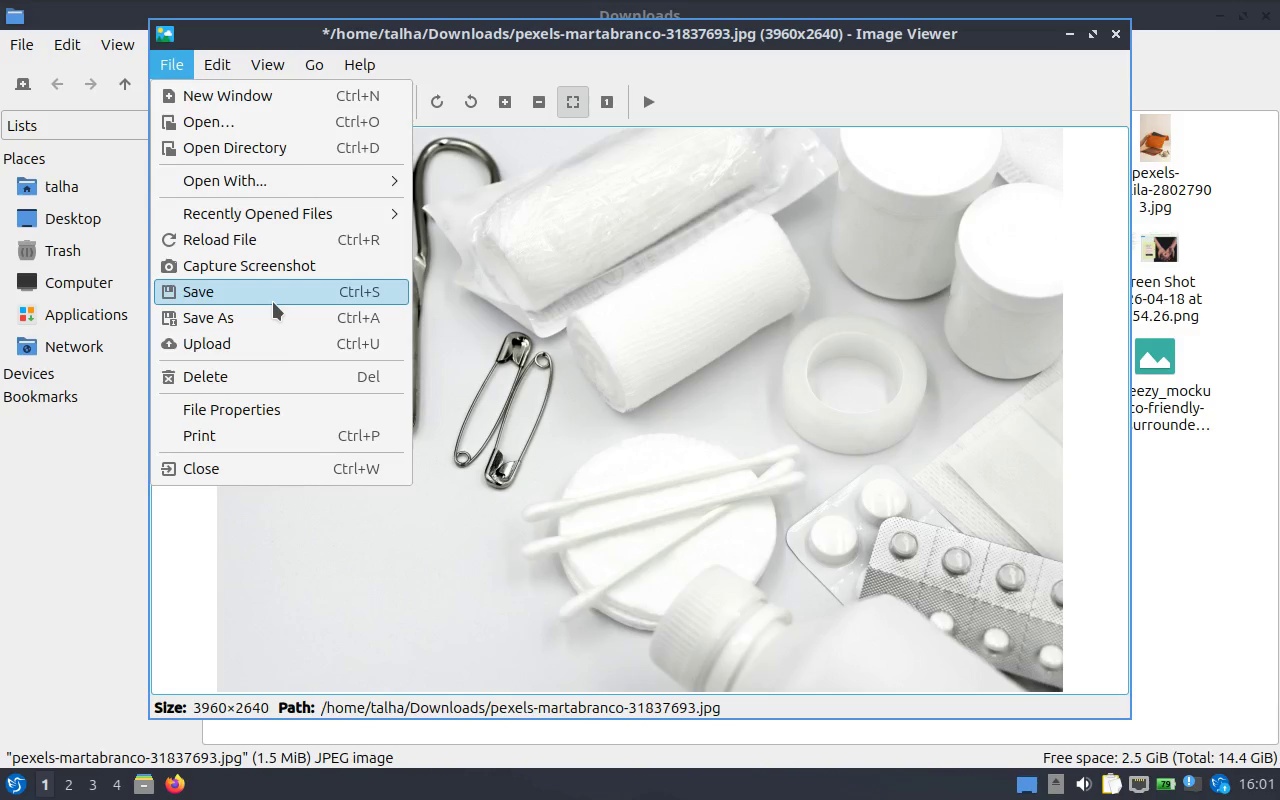 
left_click([271, 299])
 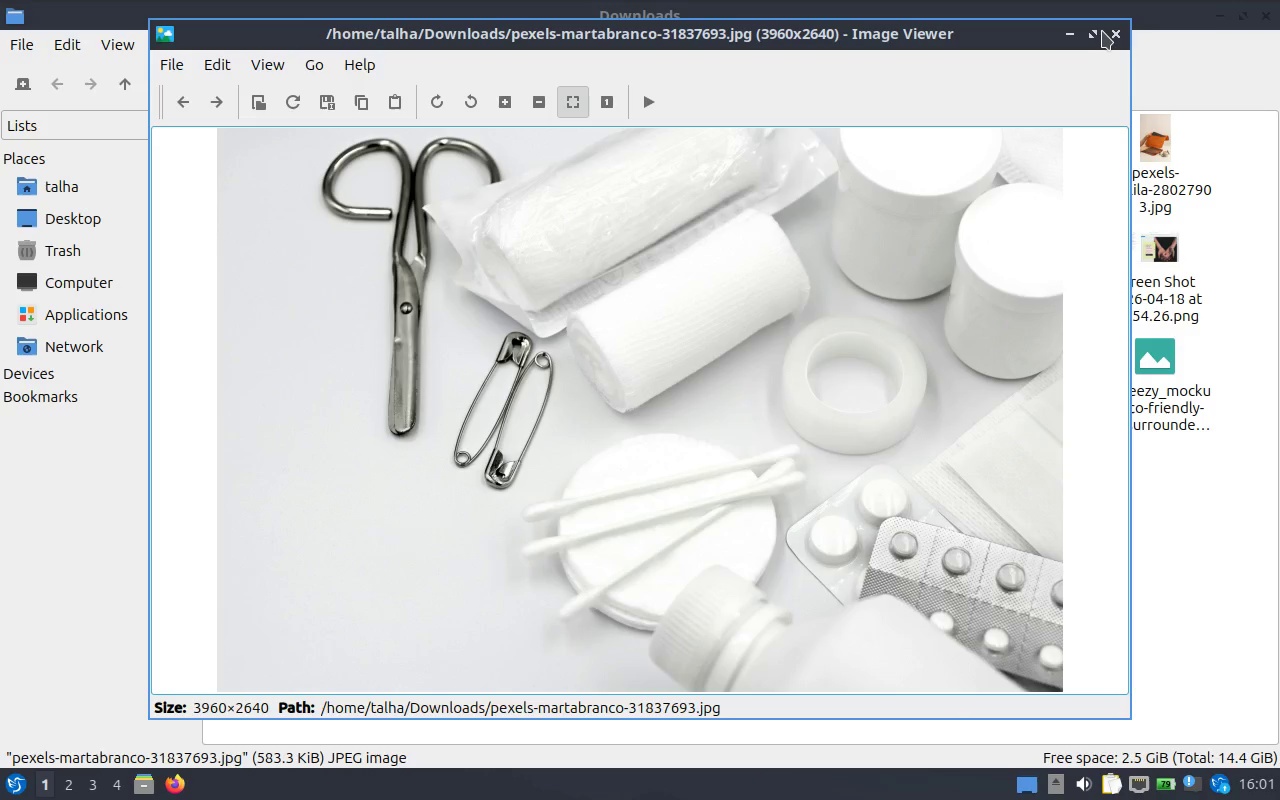 
left_click([1109, 31])
 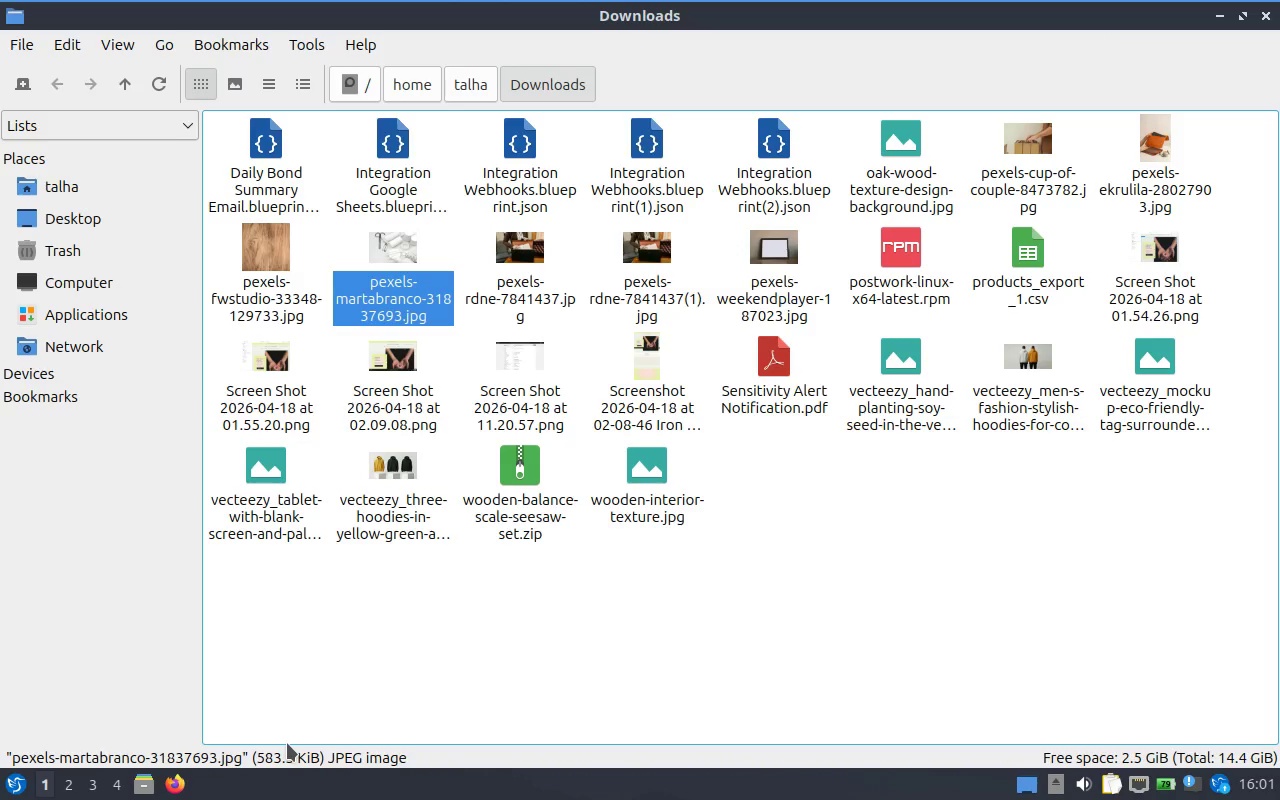 
key(Alt+Tab)
 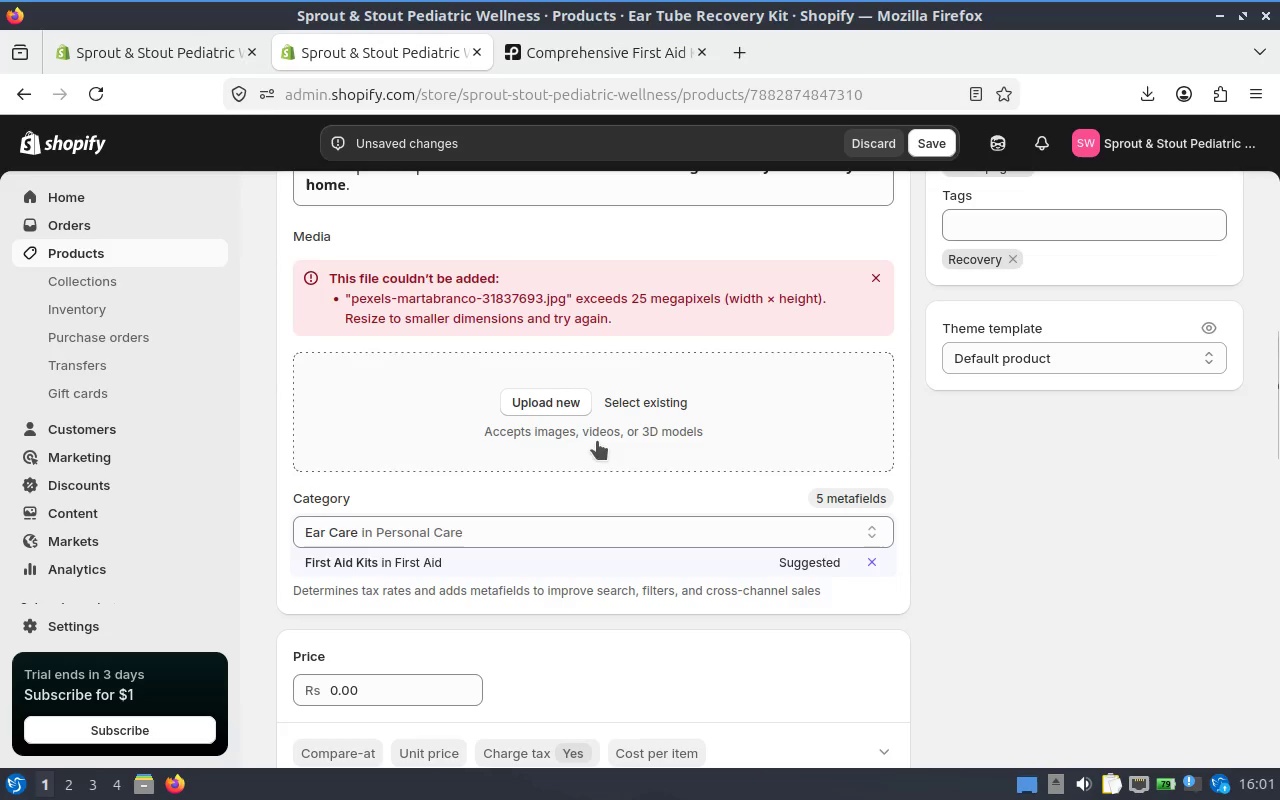 
left_click([541, 393])
 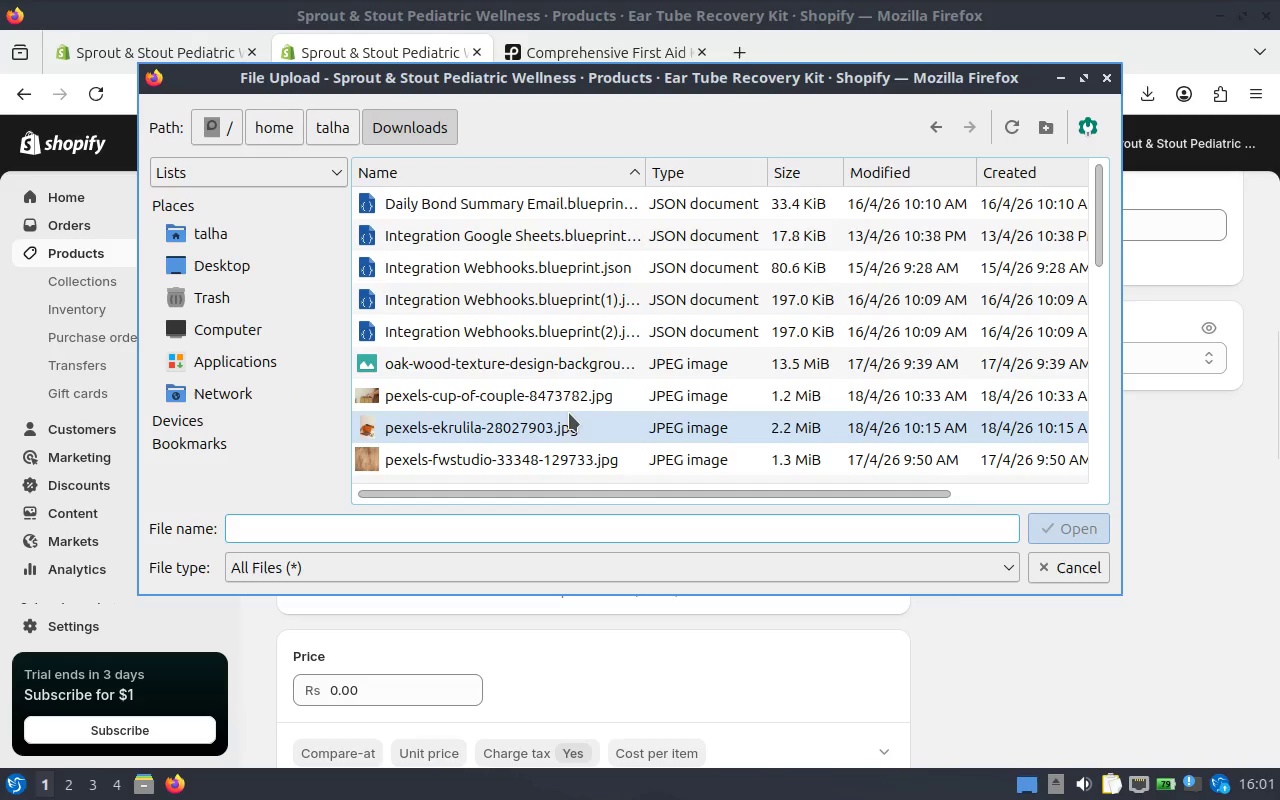 
scroll: coordinate [568, 411], scroll_direction: down, amount: 32.0
 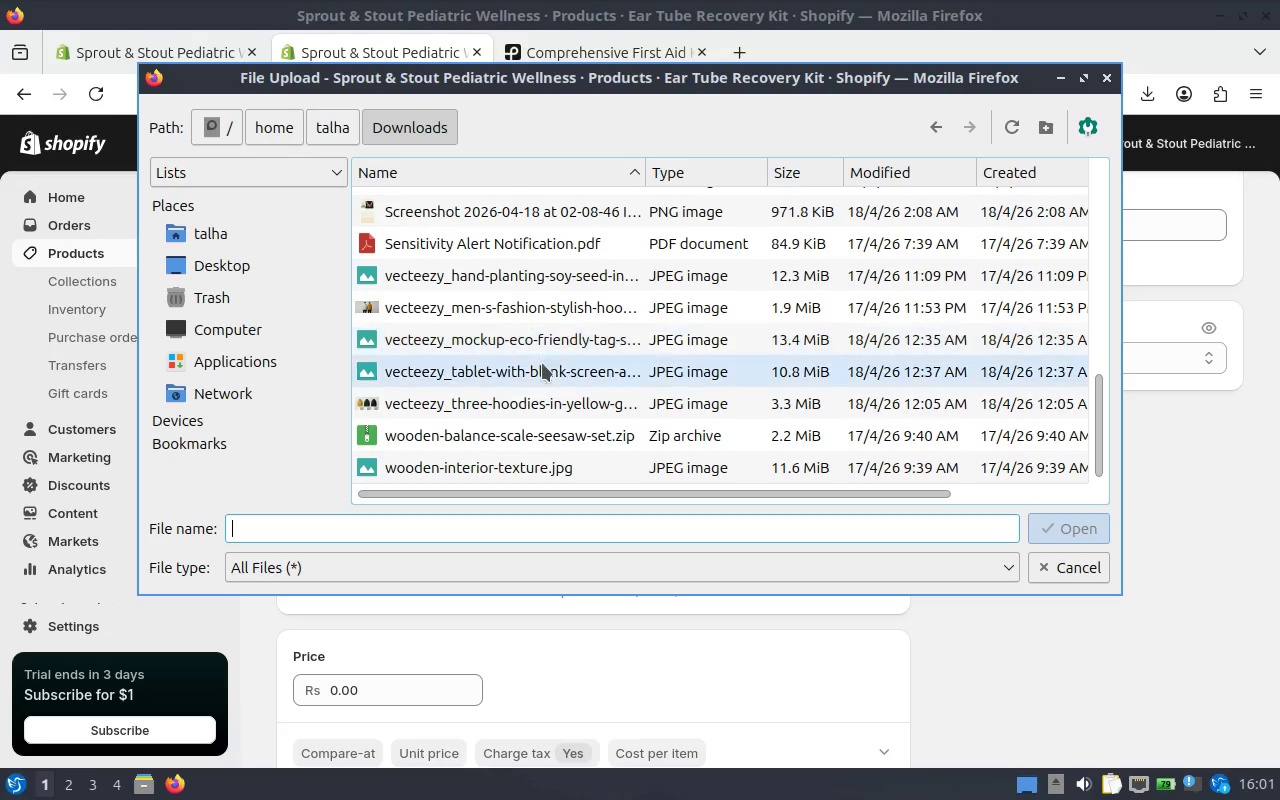 
scroll: coordinate [550, 349], scroll_direction: up, amount: 15.0
 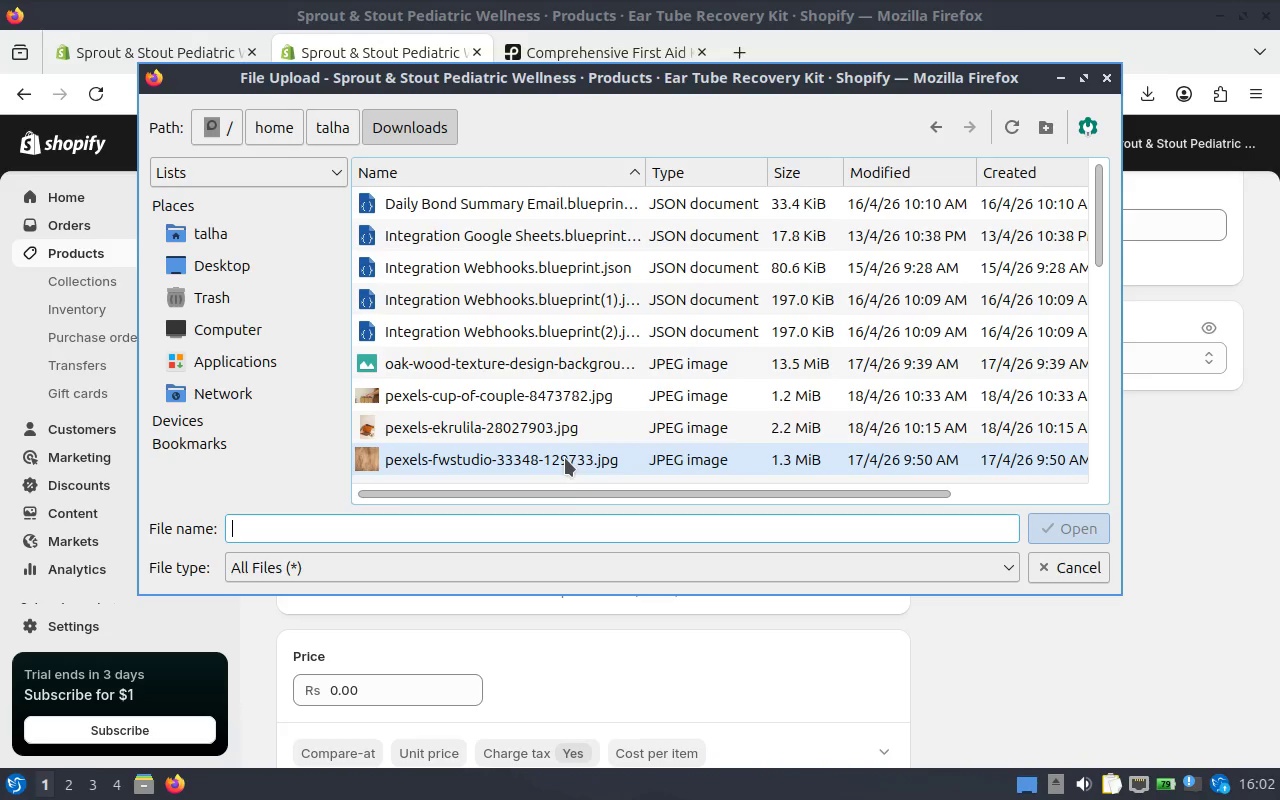 
scroll: coordinate [565, 401], scroll_direction: down, amount: 2.0
 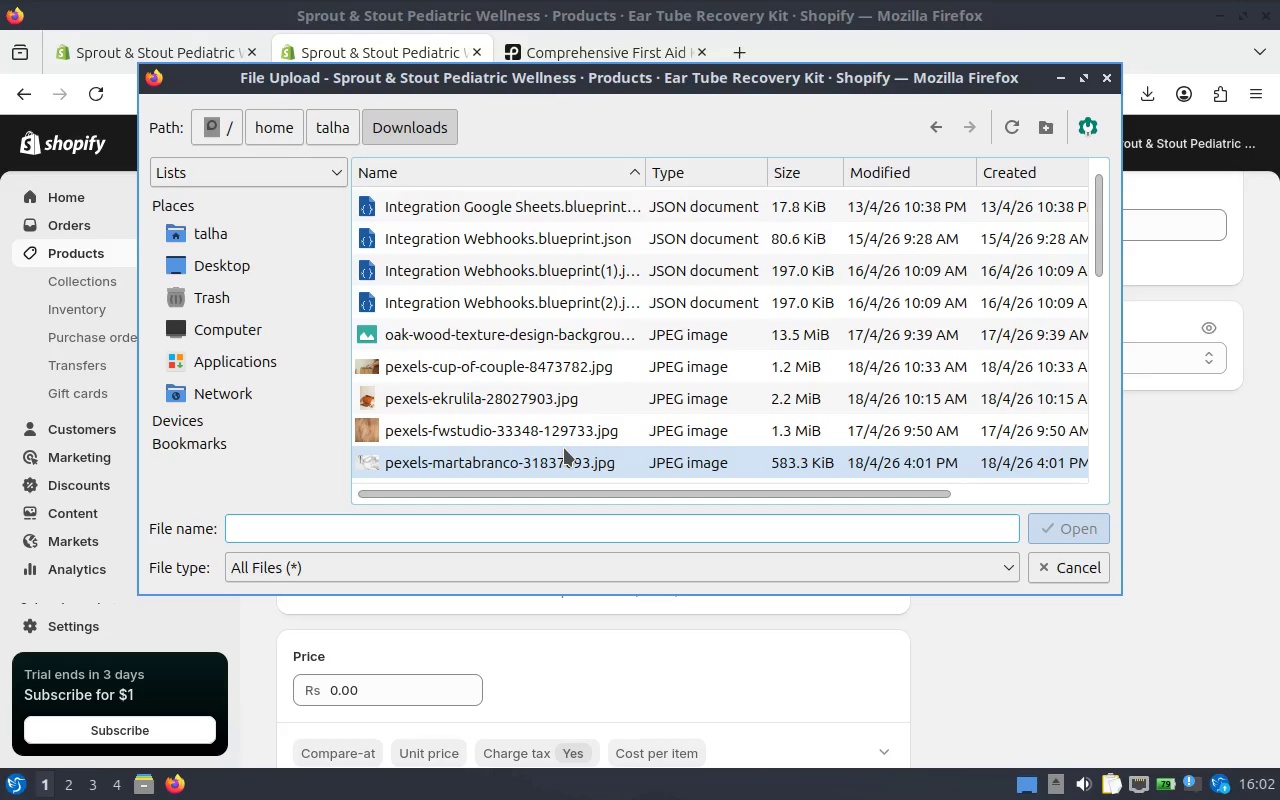 
double_click([564, 448])
 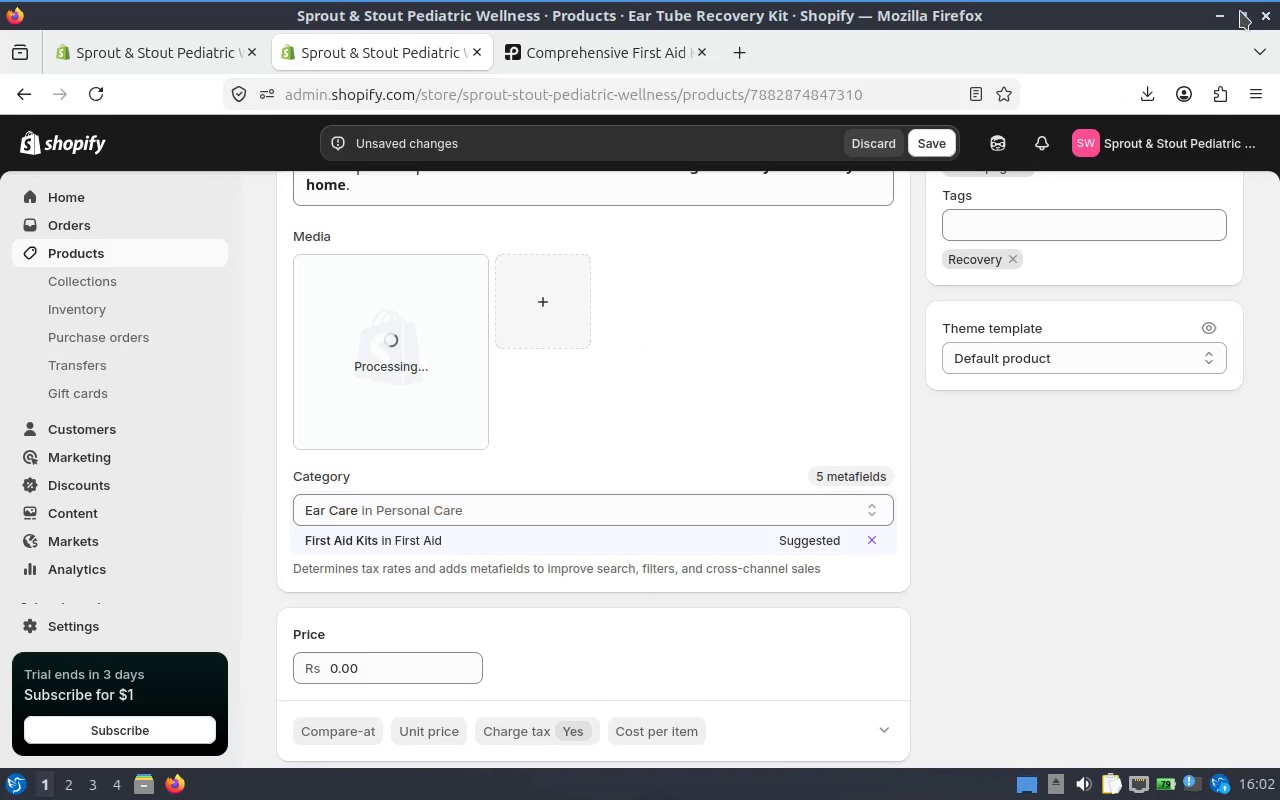 
wait(9.57)
 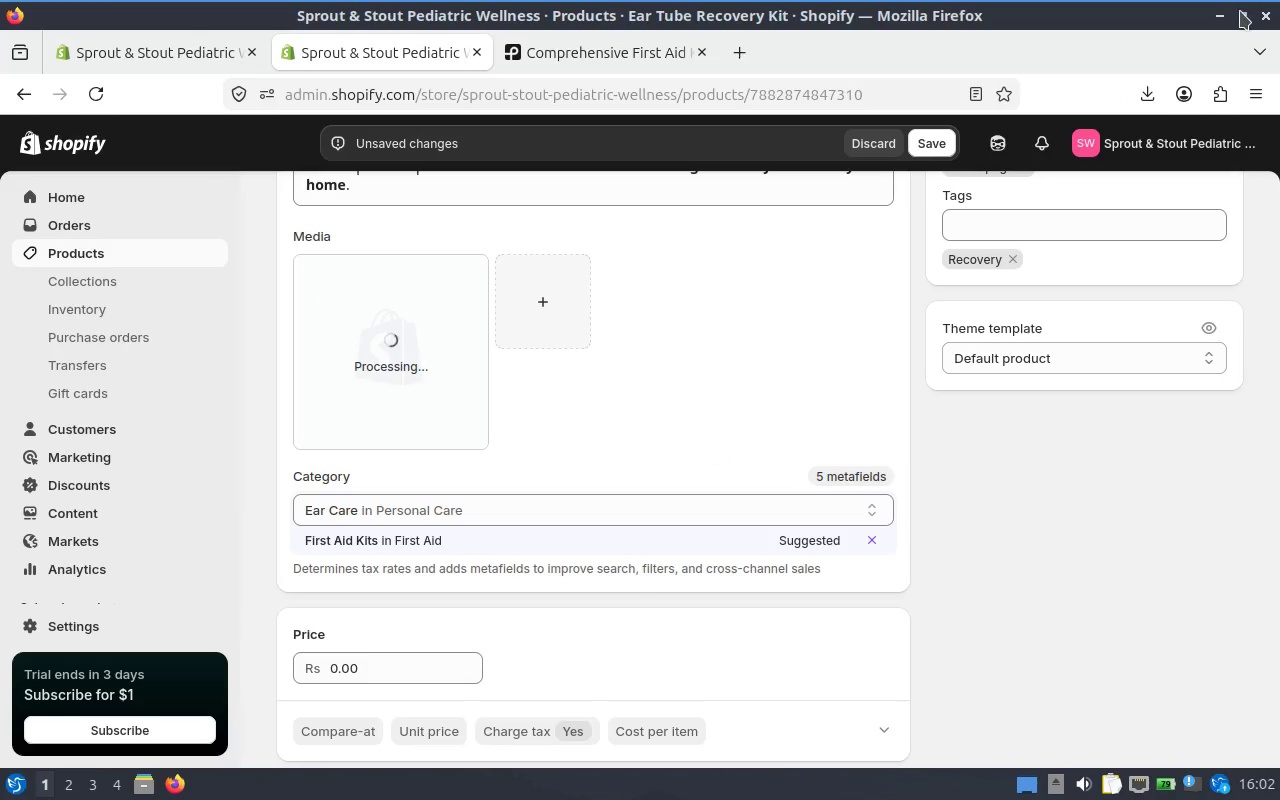 
left_click([415, 378])
 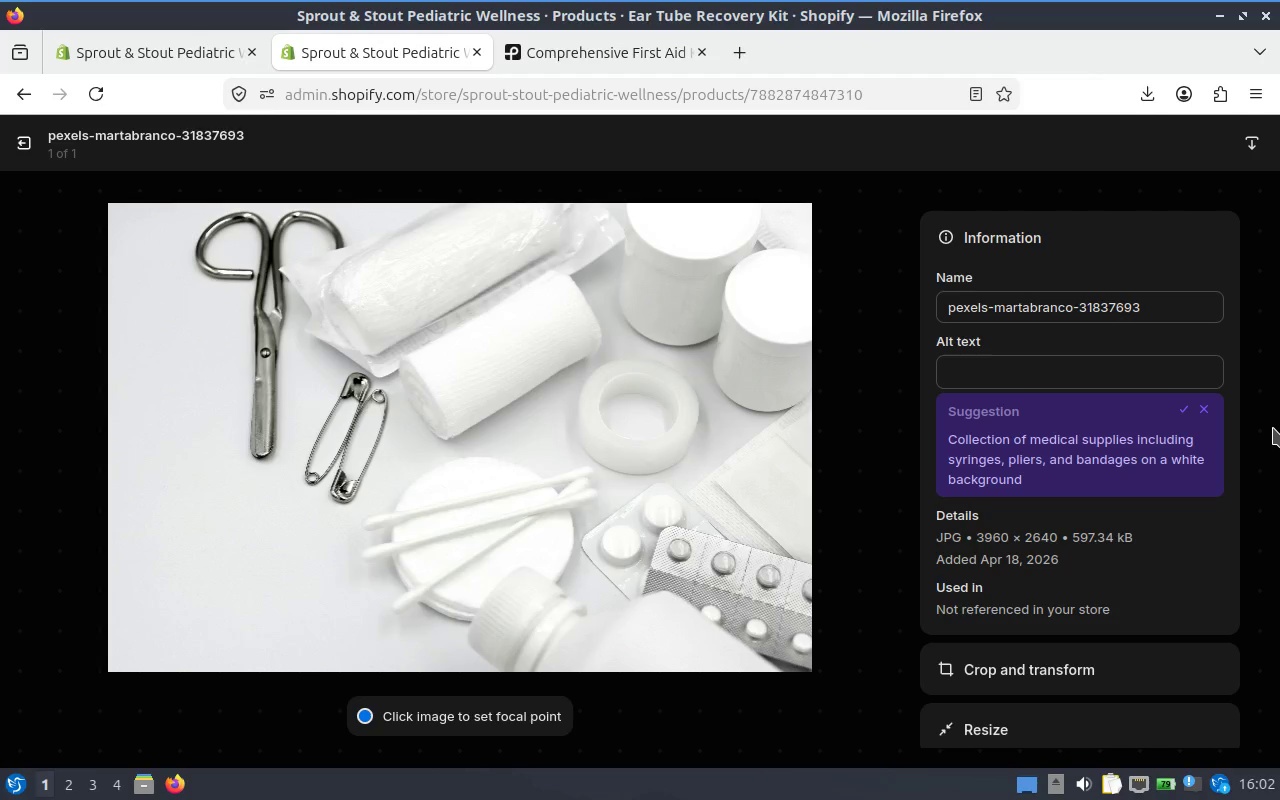 
wait(16.42)
 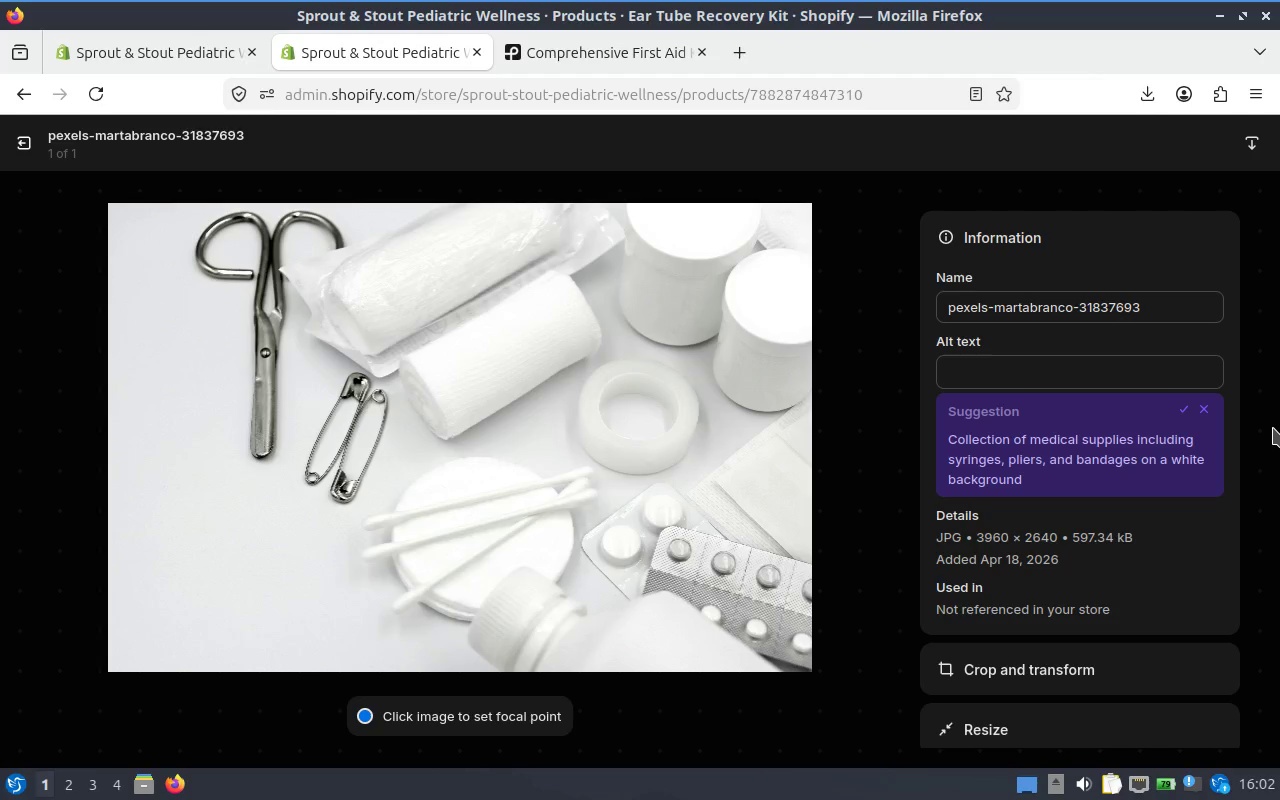 
left_click([875, 464])
 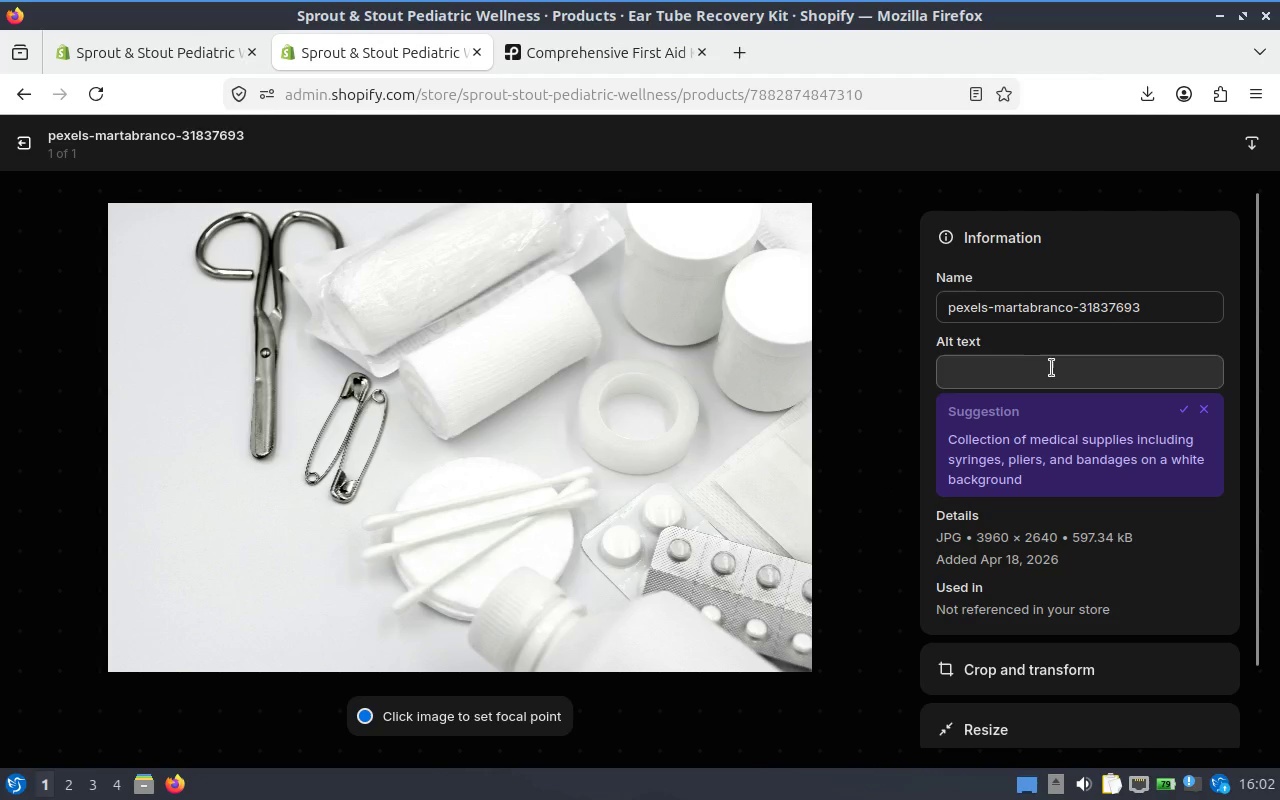 
left_click([1057, 365])
 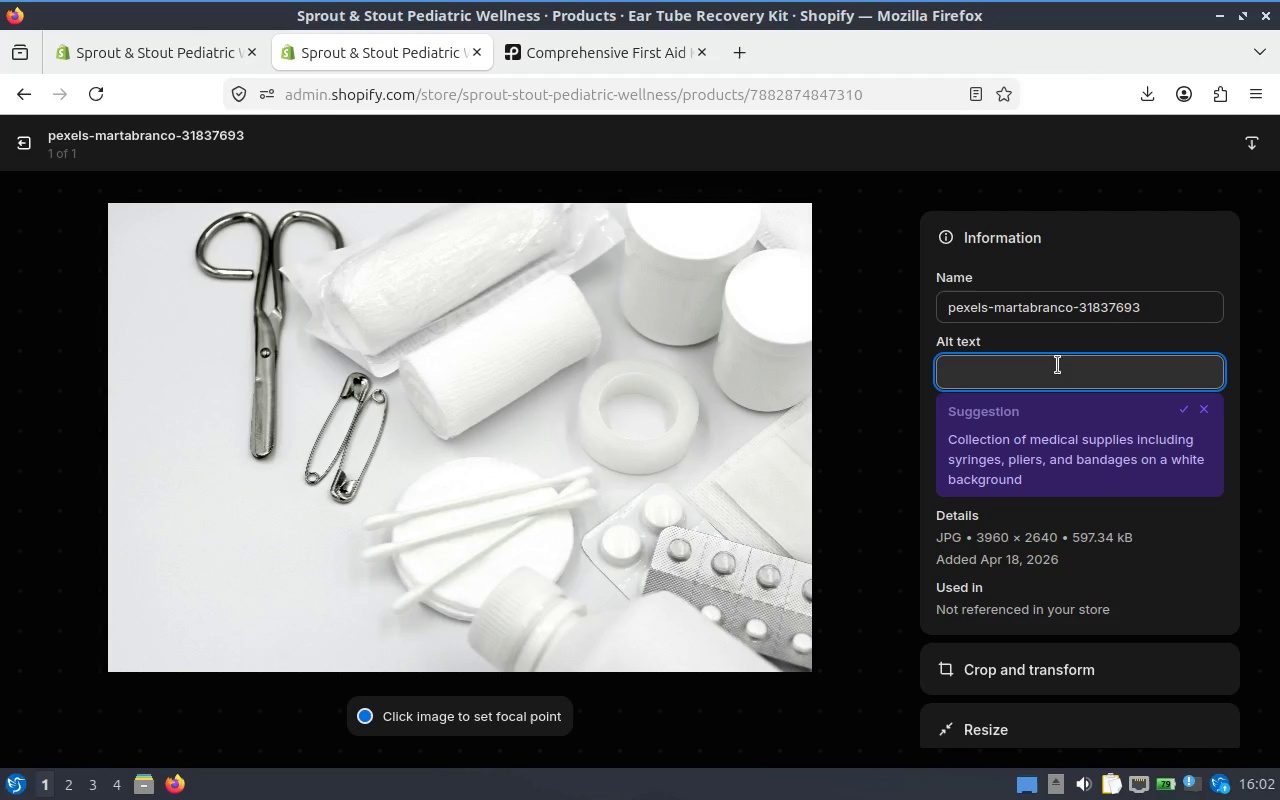 
type(Ear T)
key(Backspace)
type(tube recovery kit for children with psi)
key(Backspace)
type(t)
 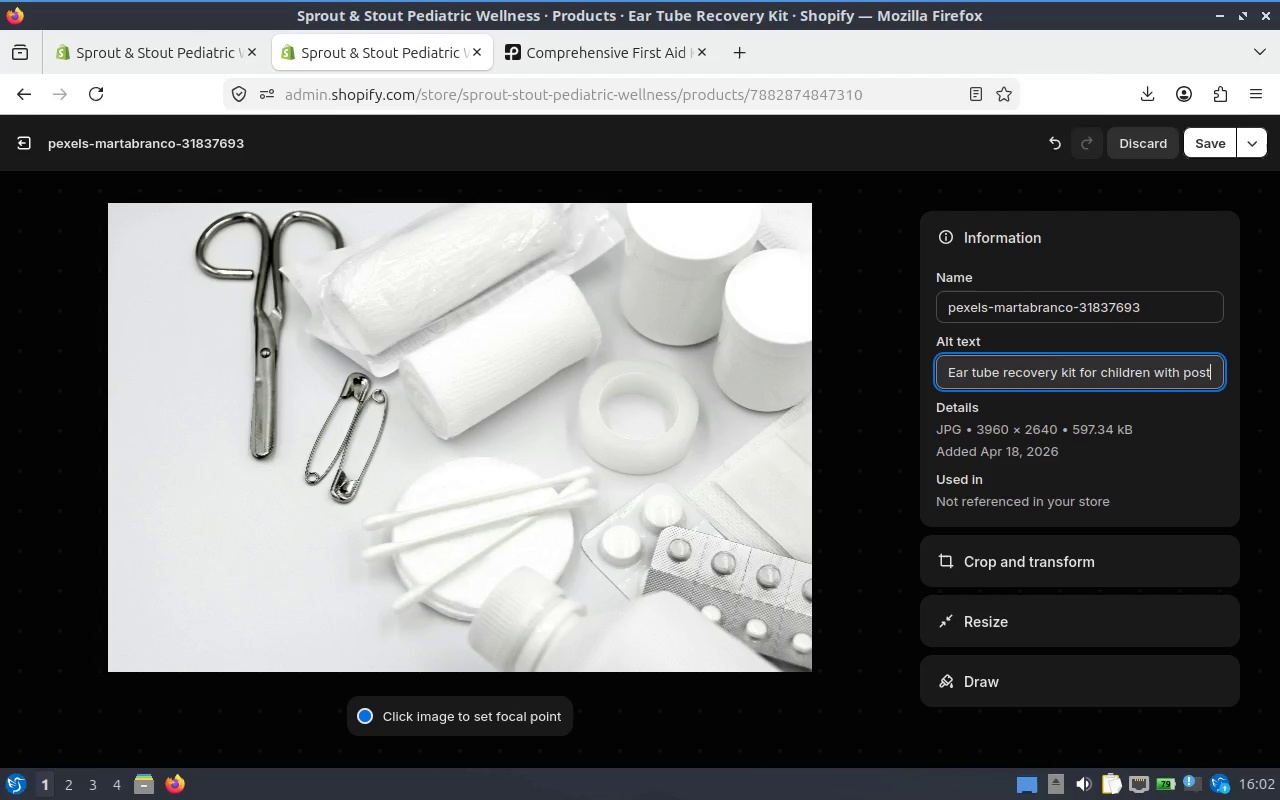 
left_click([735, 321])
 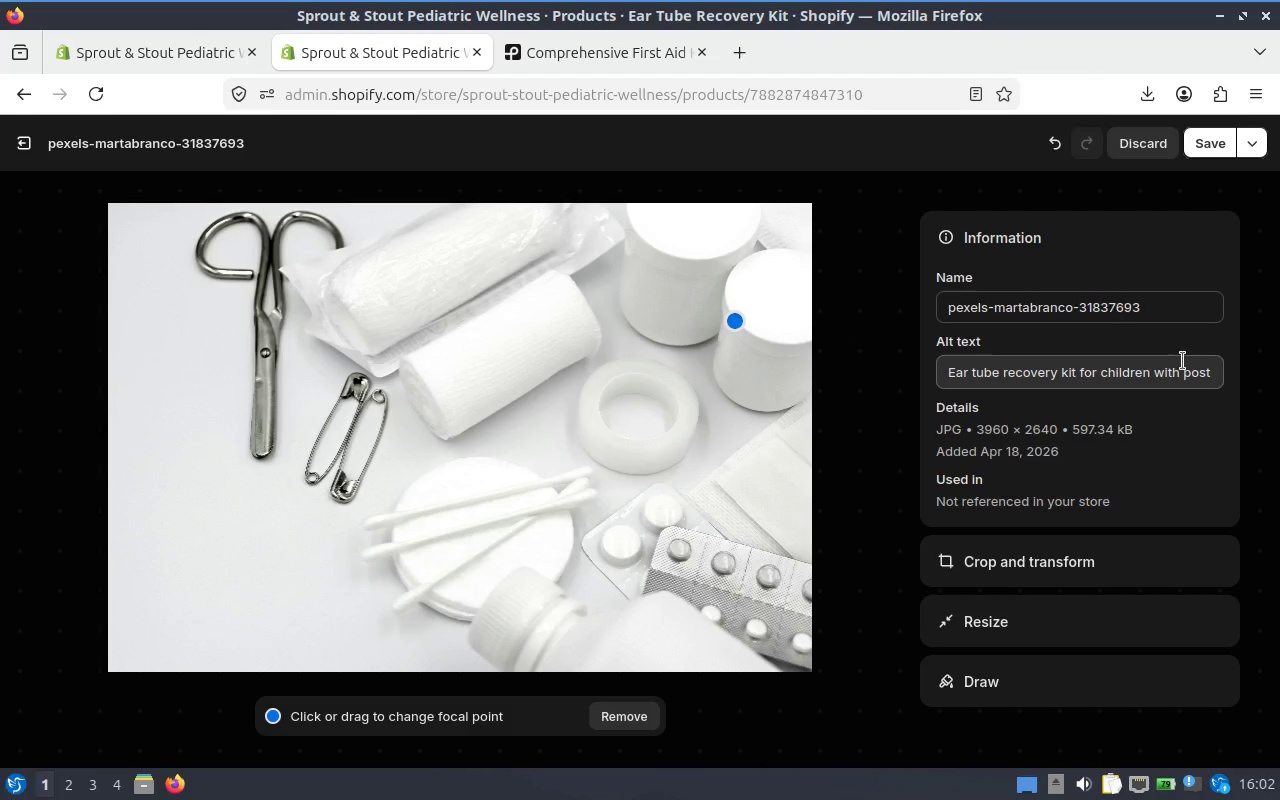 
left_click([1187, 361])
 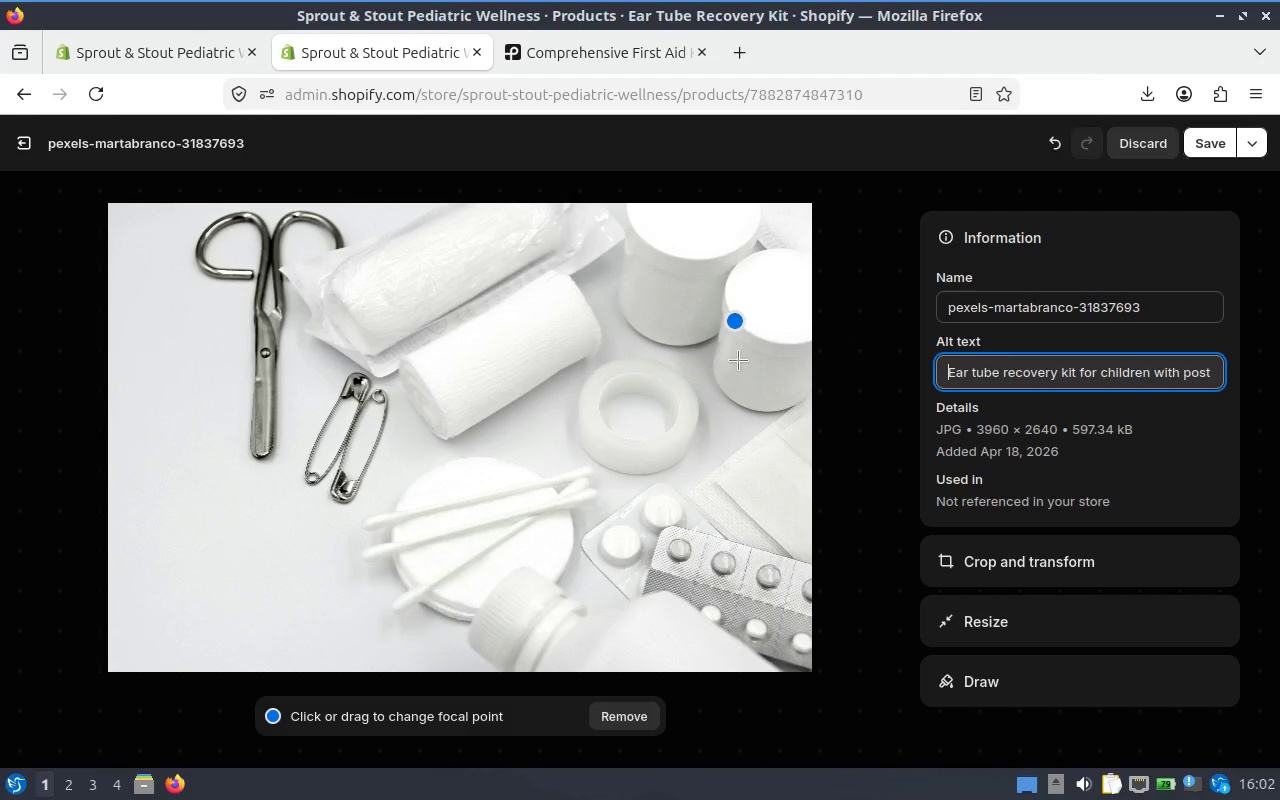 
left_click([717, 329])
 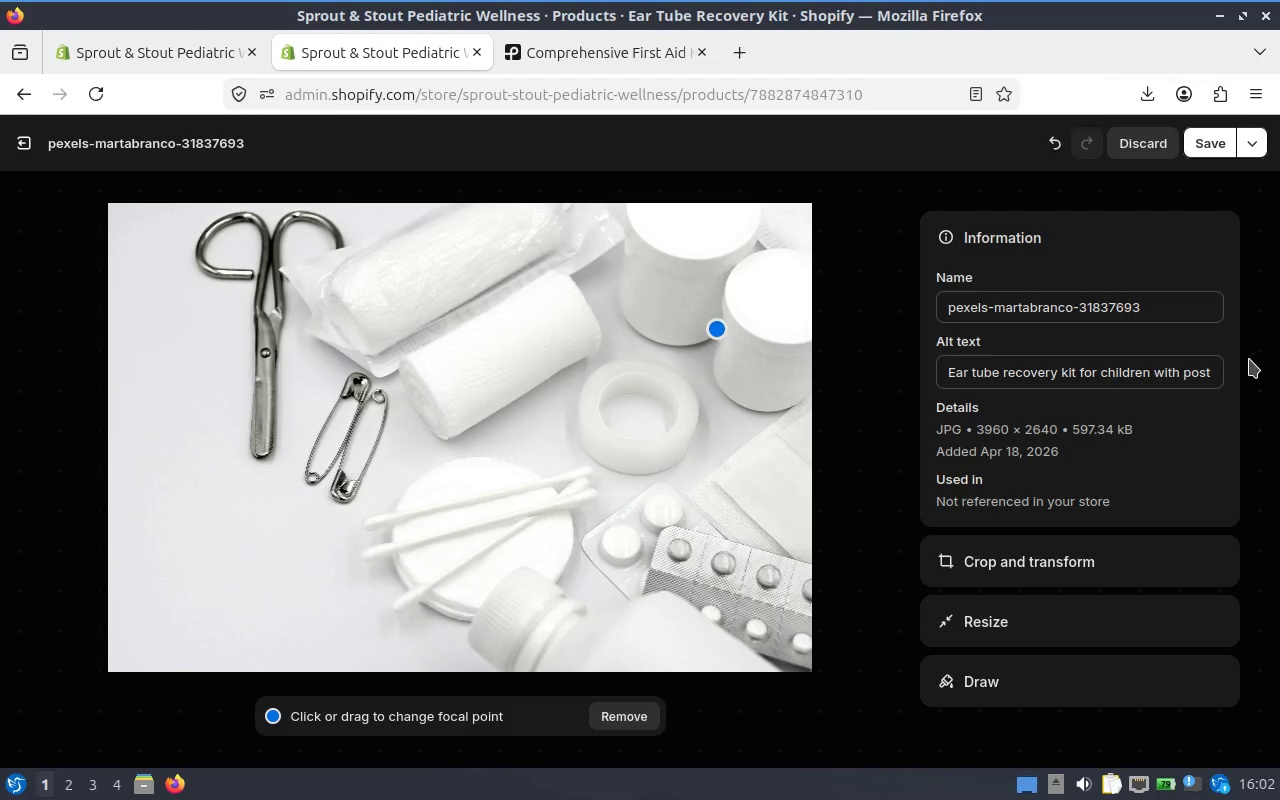 
left_click([1197, 366])
 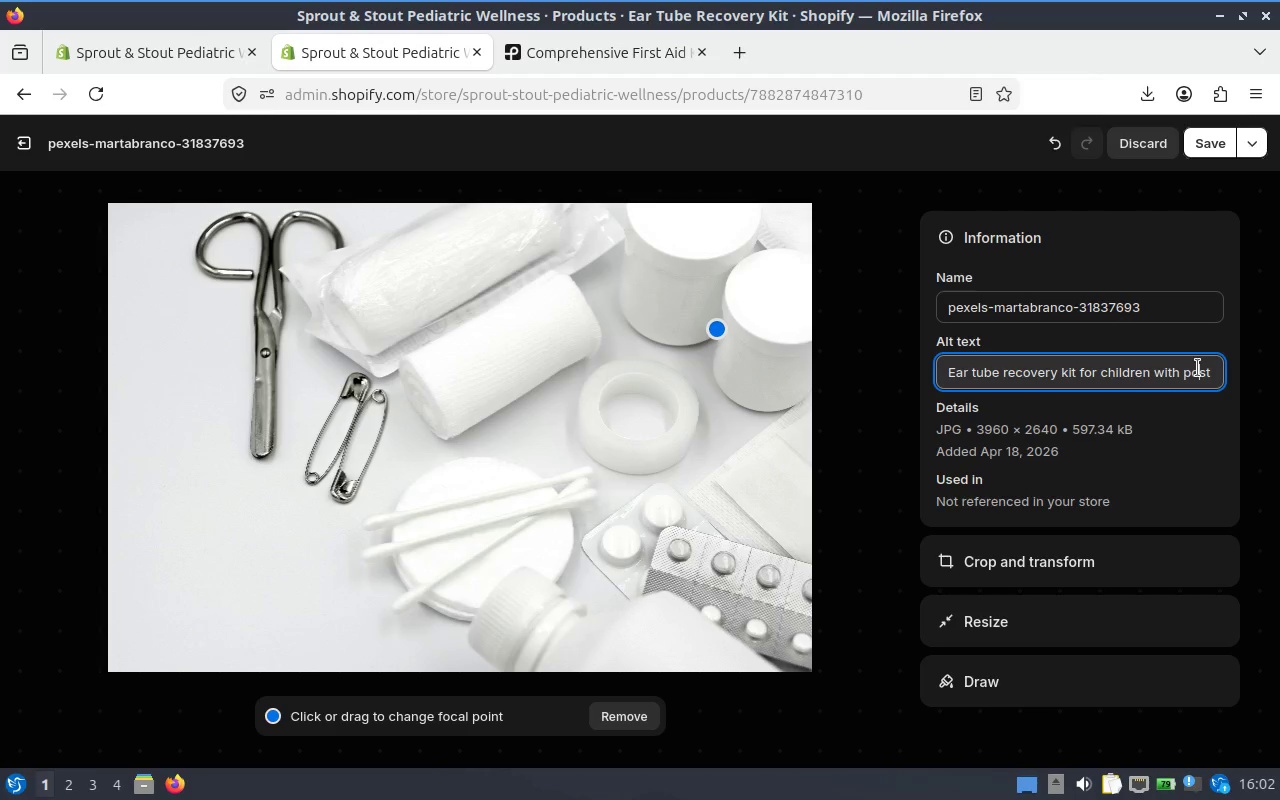 
key(ArrowRight)
 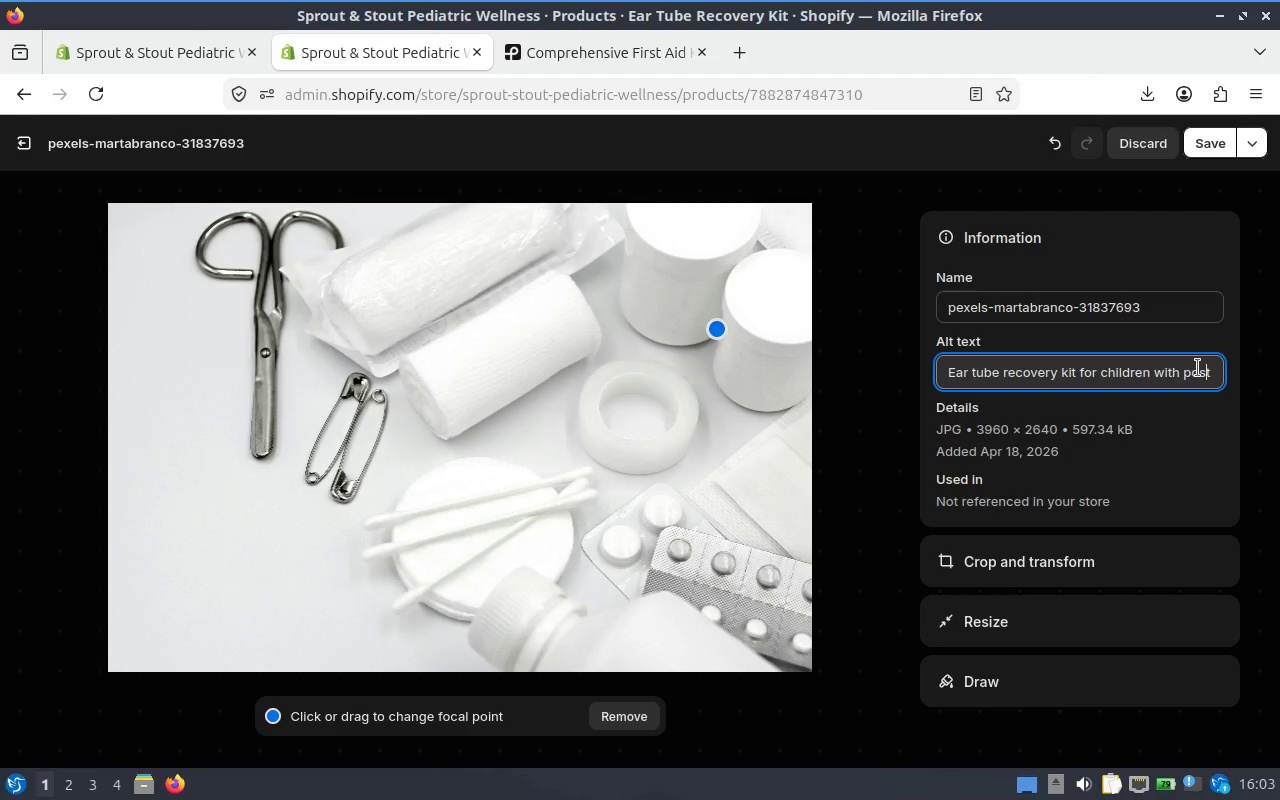 
key(ArrowRight)
 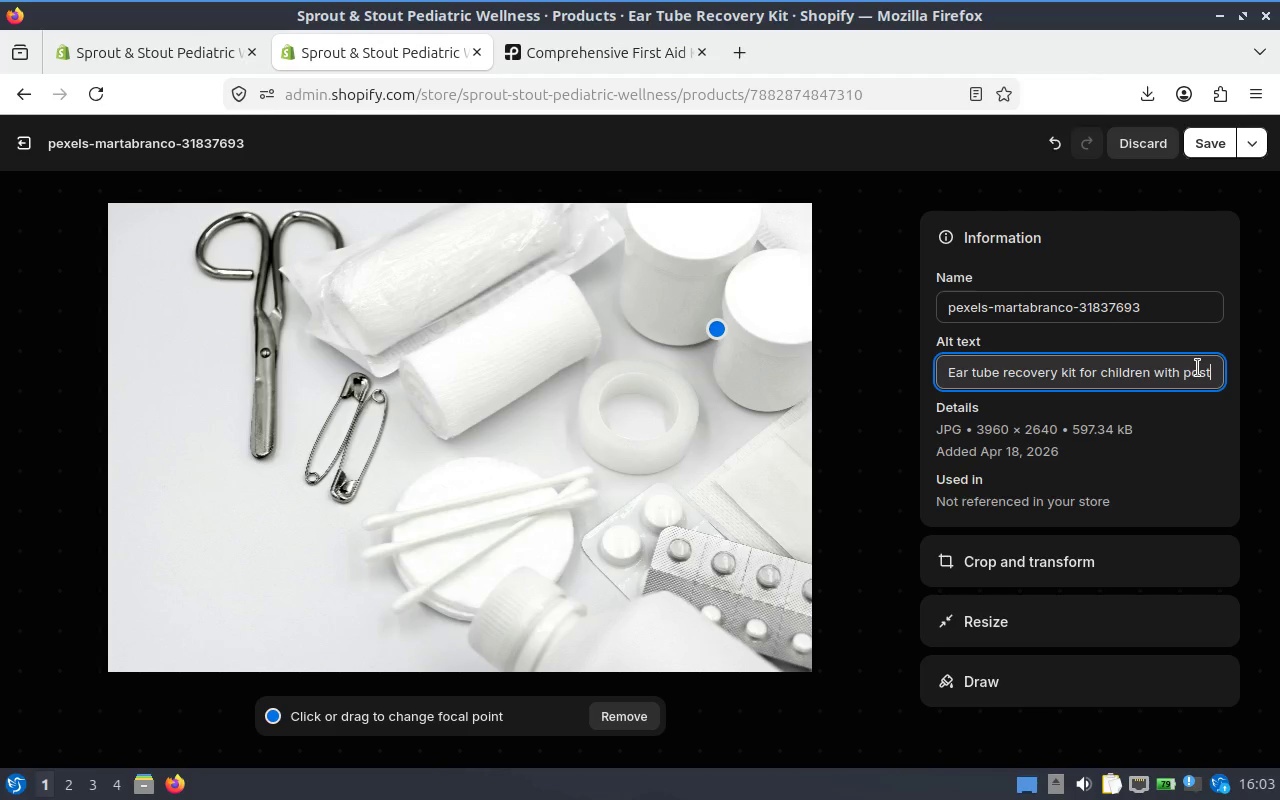 
type( surgery care se)
key(Backspace)
key(Backspace)
type(essentials)
 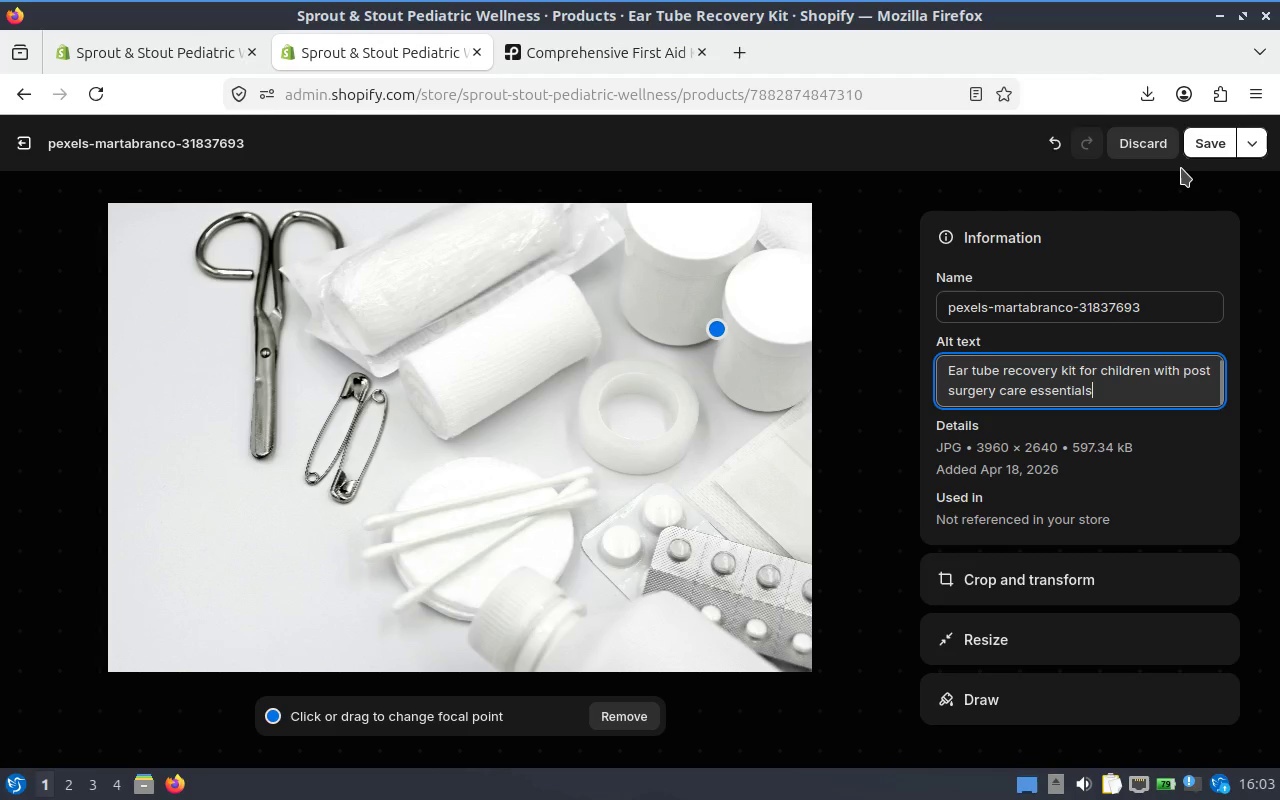 
left_click([1195, 137])
 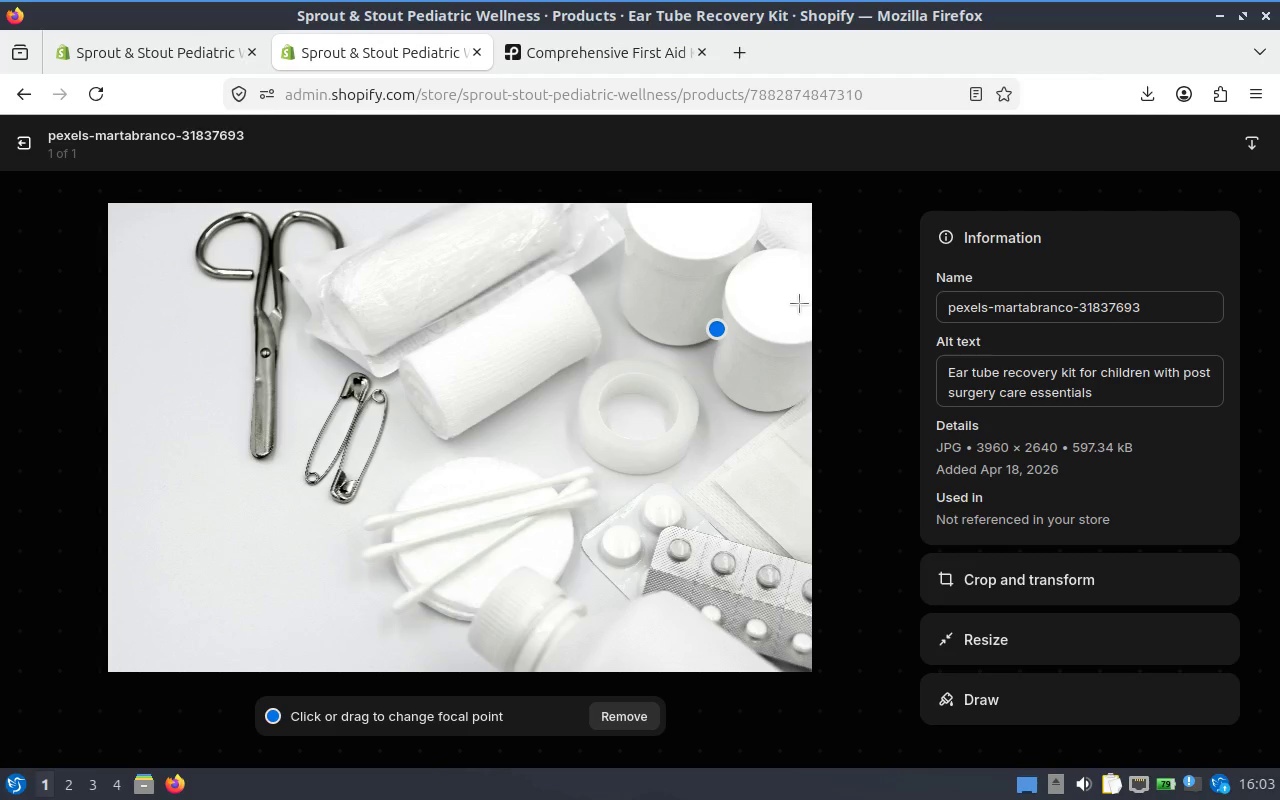 
wait(9.68)
 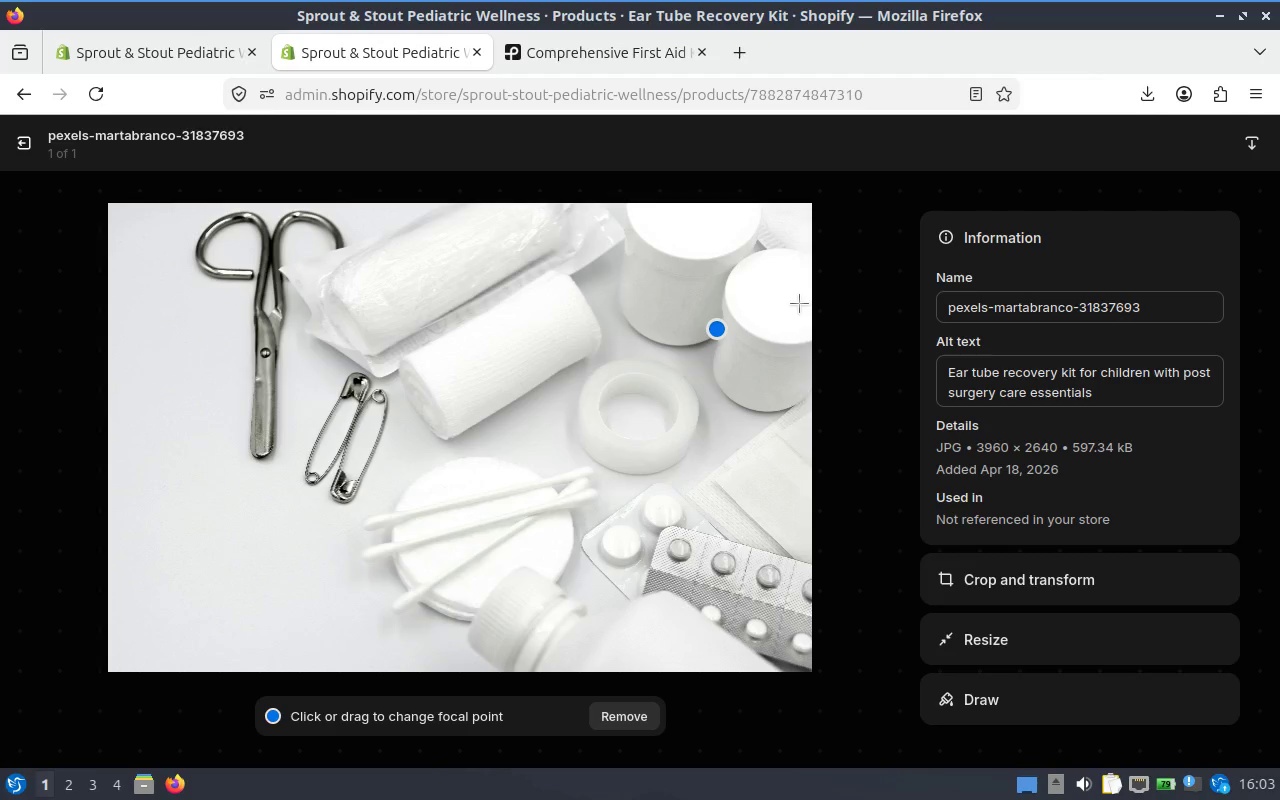 
left_click([706, 320])
 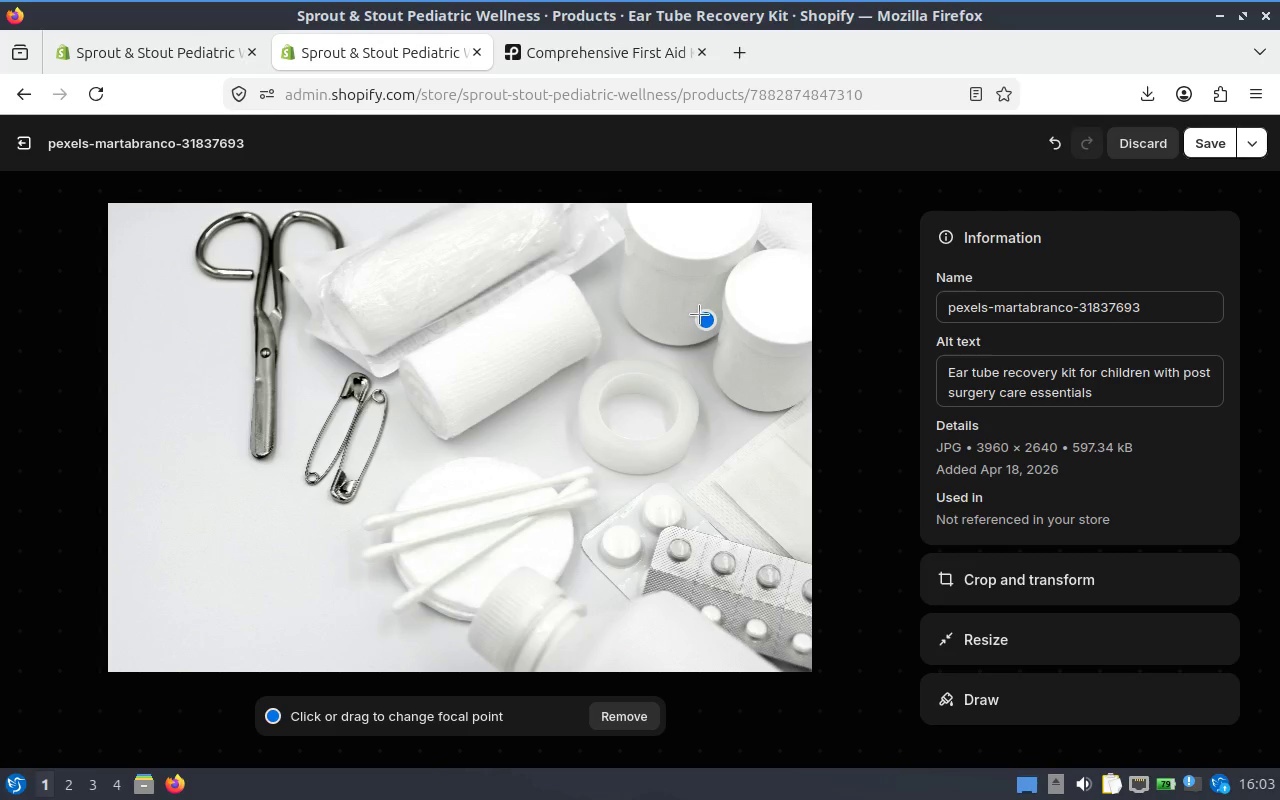 
left_click_drag(start_coordinate=[699, 314], to_coordinate=[685, 337])
 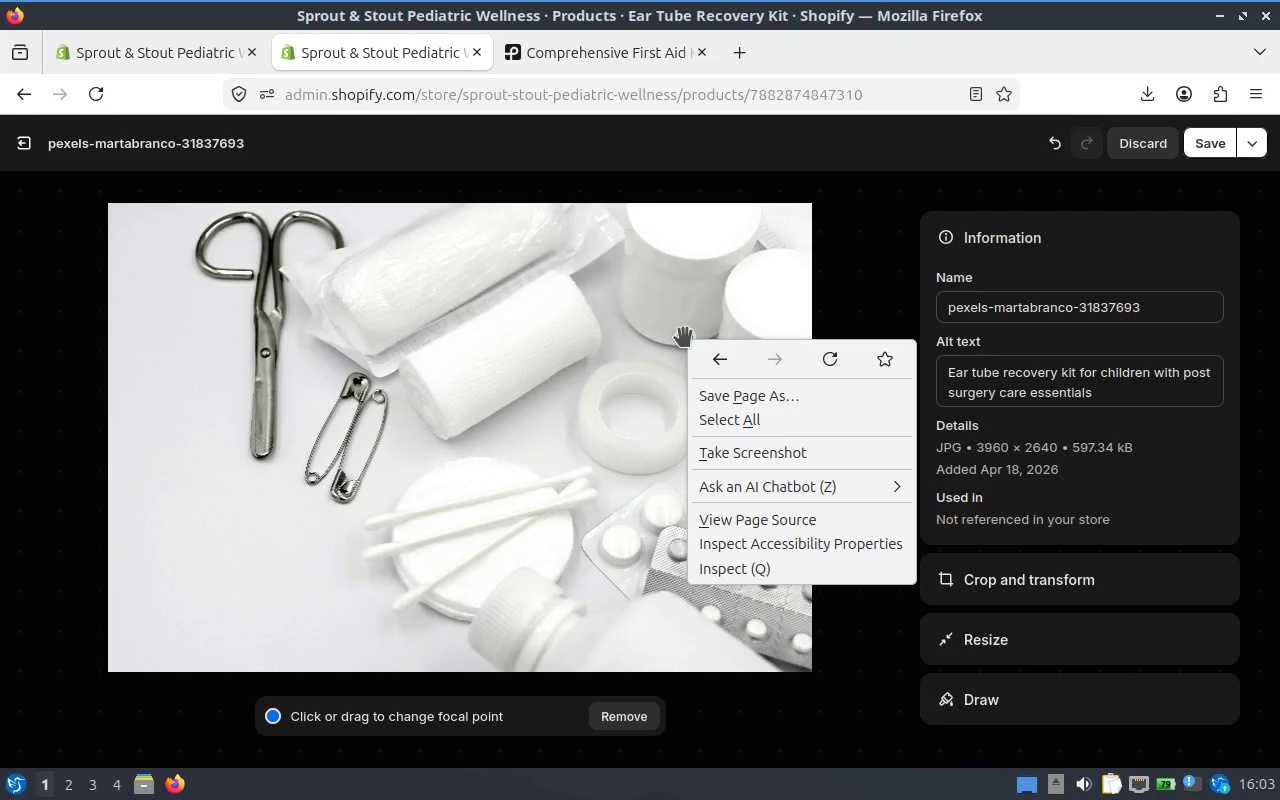 
left_click([678, 335])
 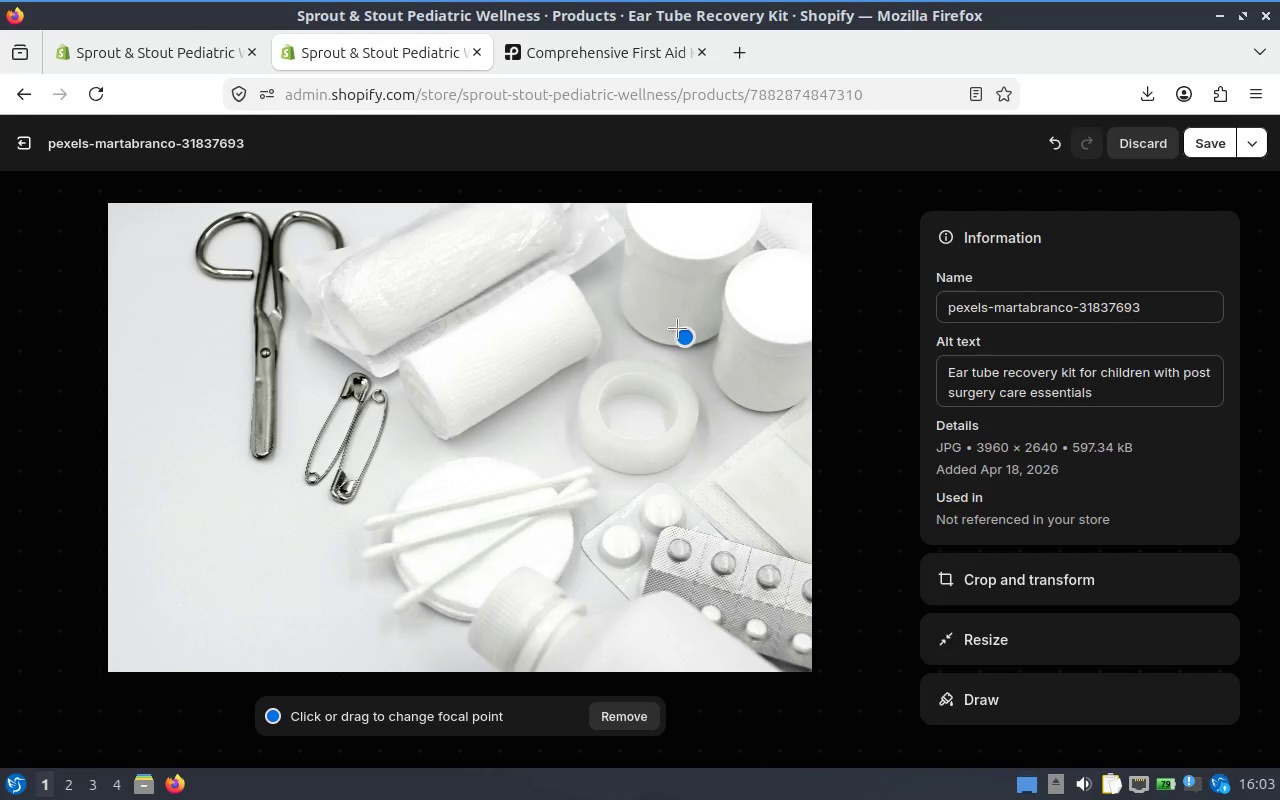 
left_click_drag(start_coordinate=[677, 328], to_coordinate=[673, 370])
 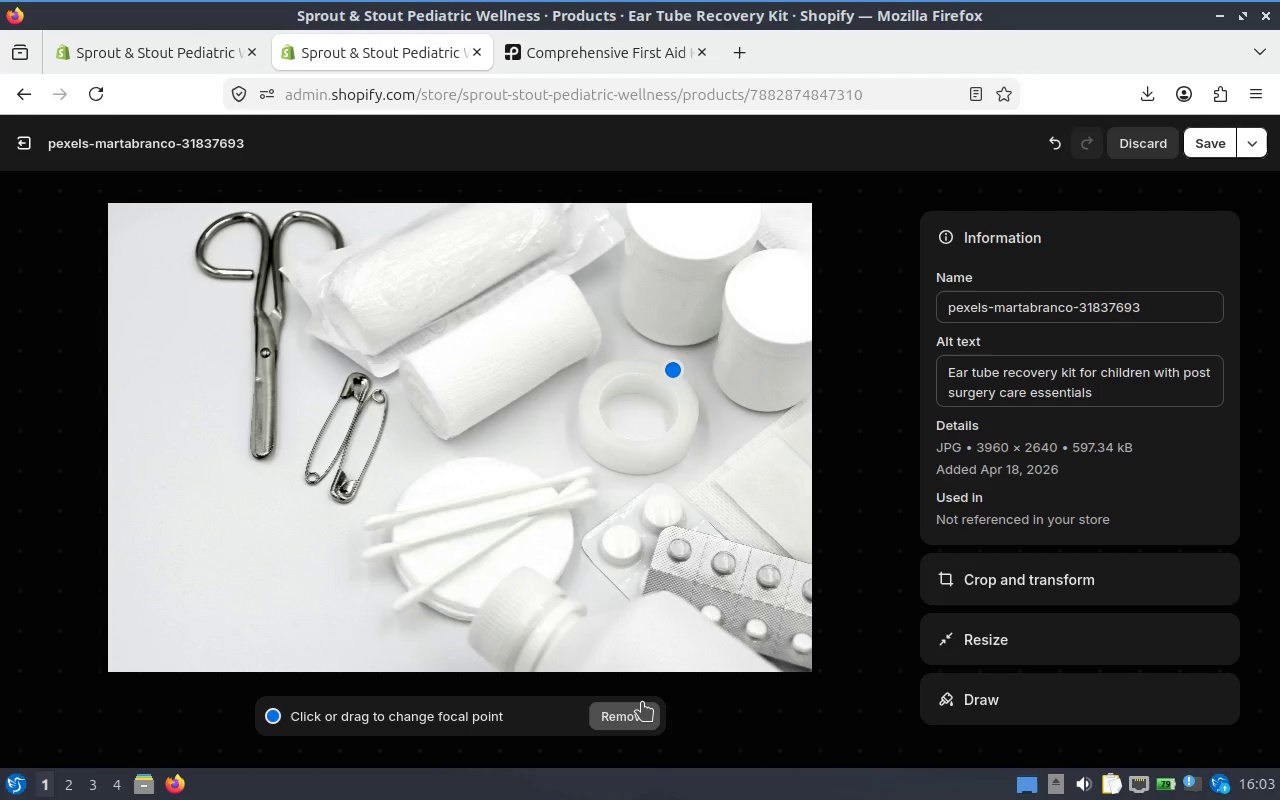 
left_click([642, 702])
 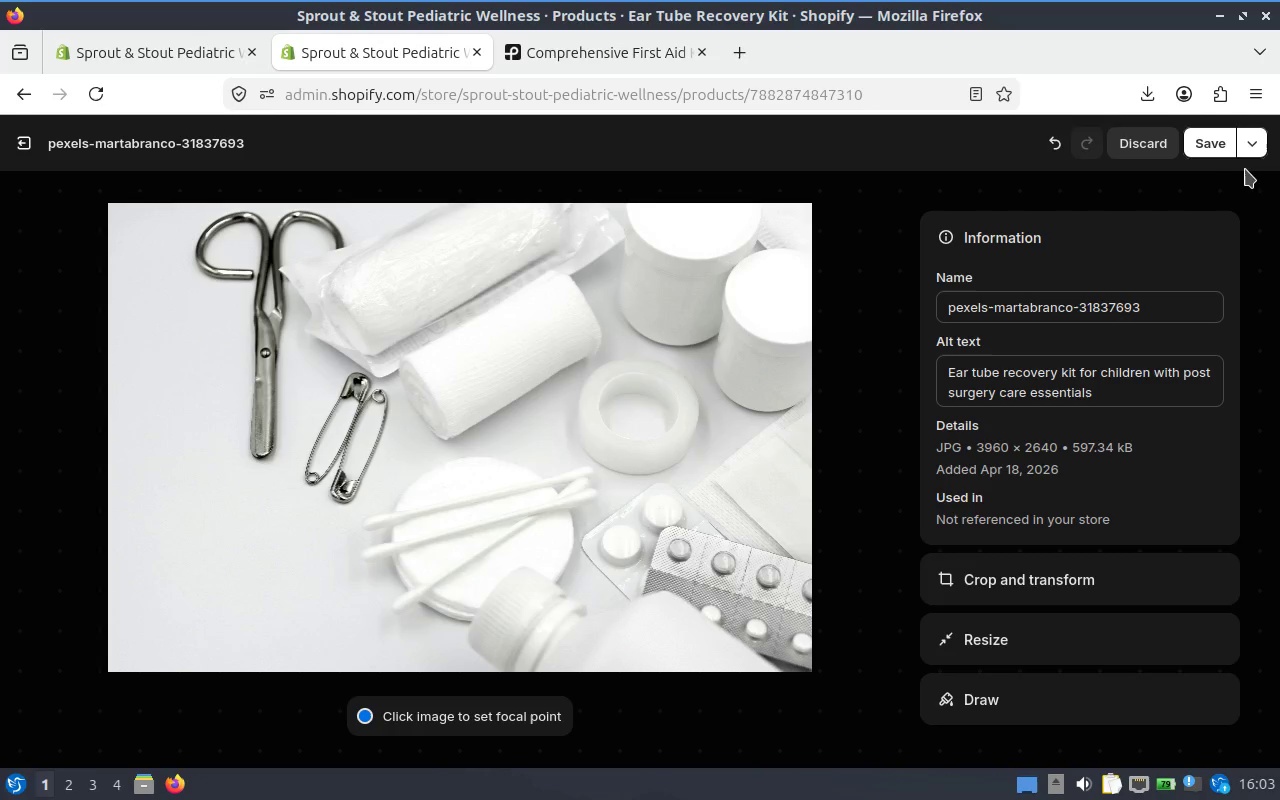 
left_click([1196, 151])
 